 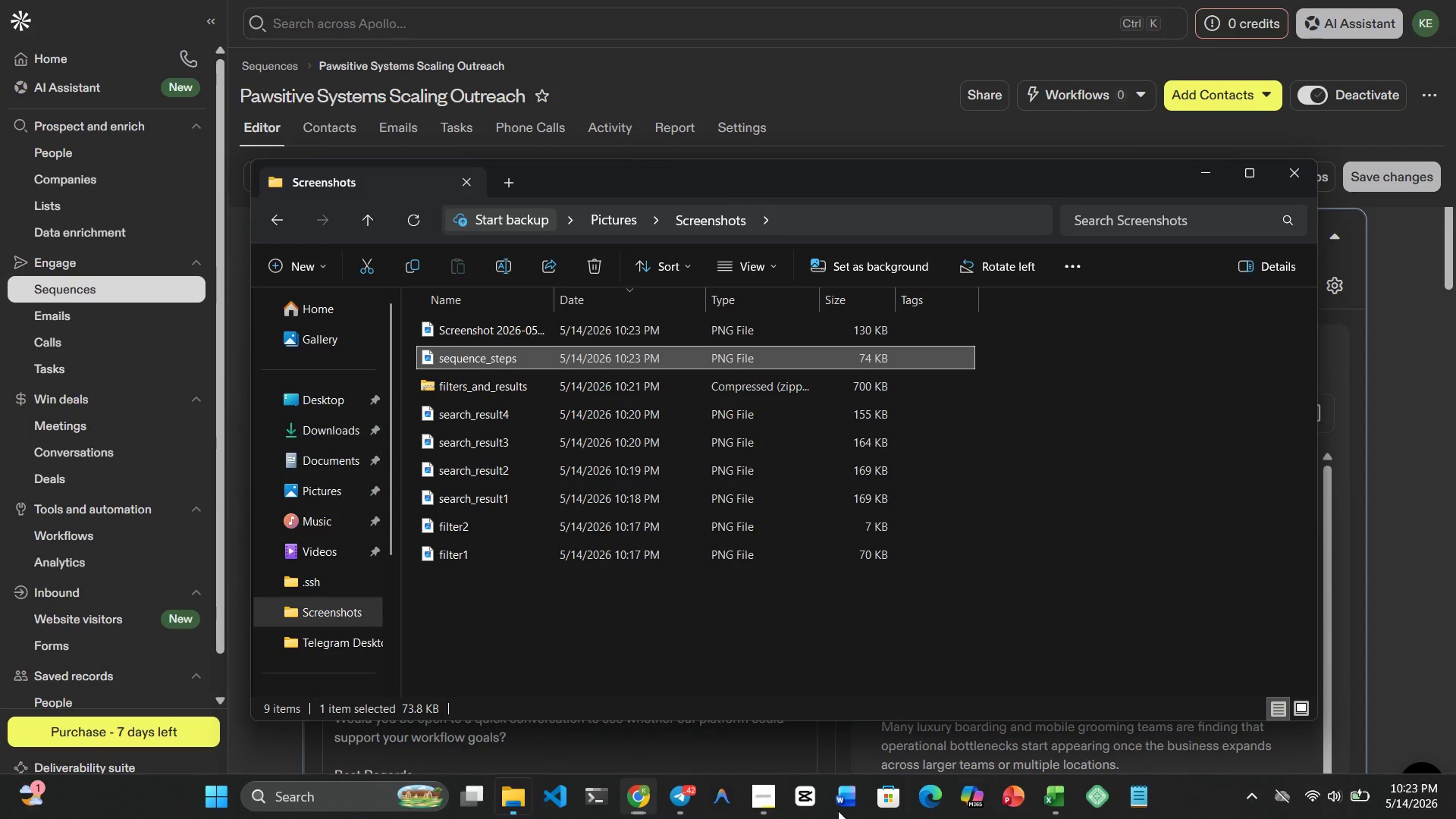 
key(Meta+1)
 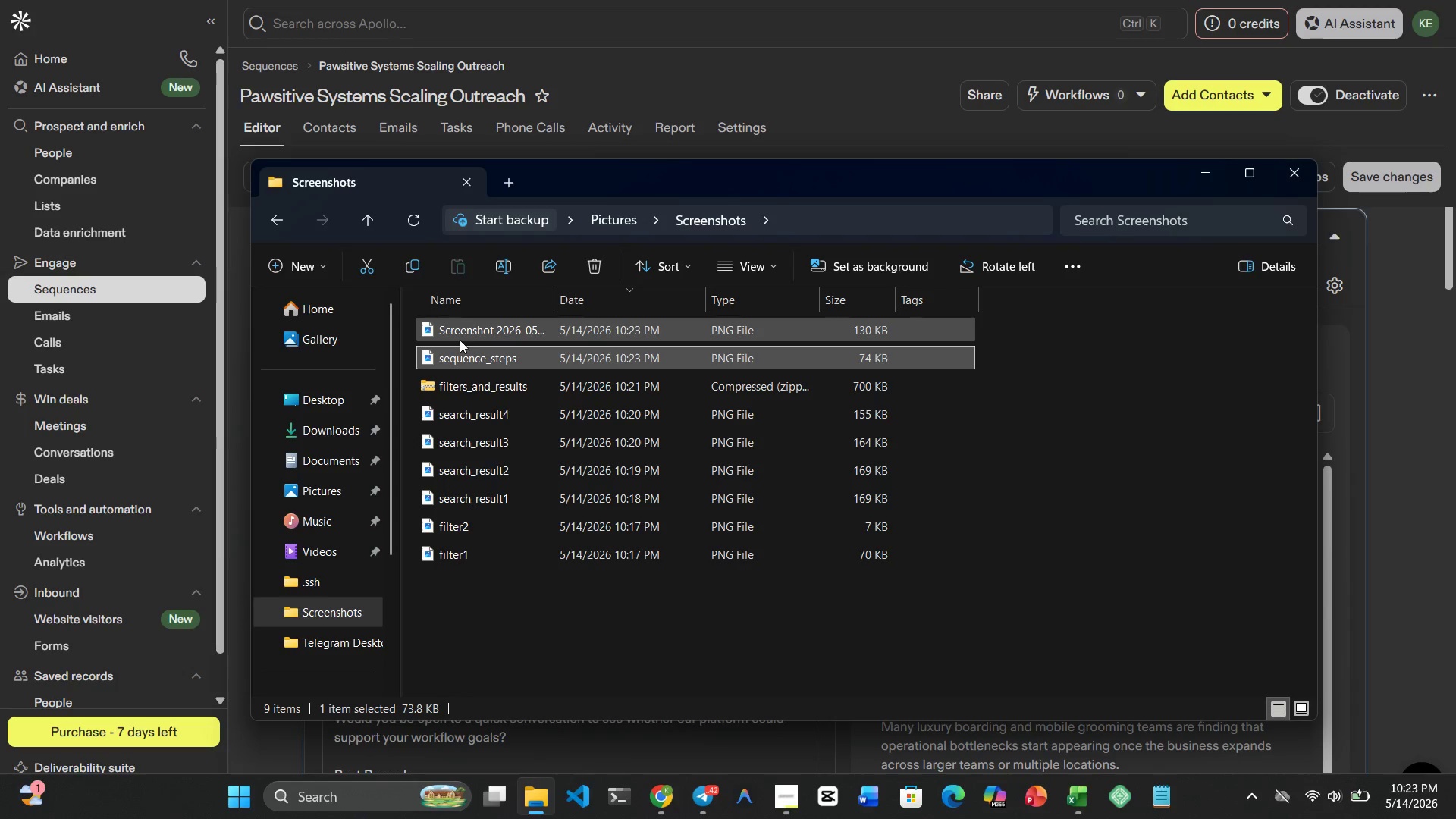 
left_click([472, 324])
 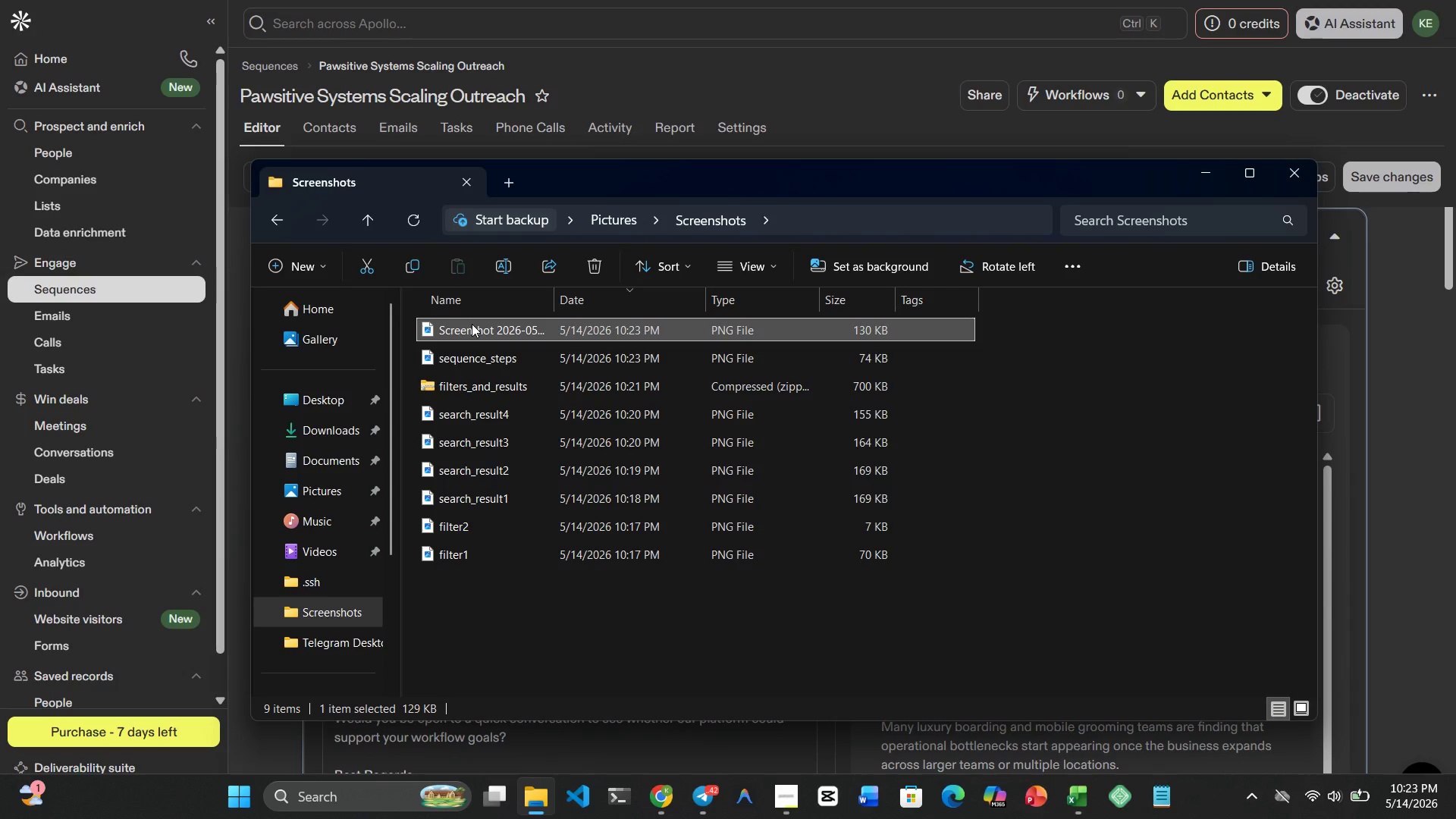 
left_click([472, 324])
 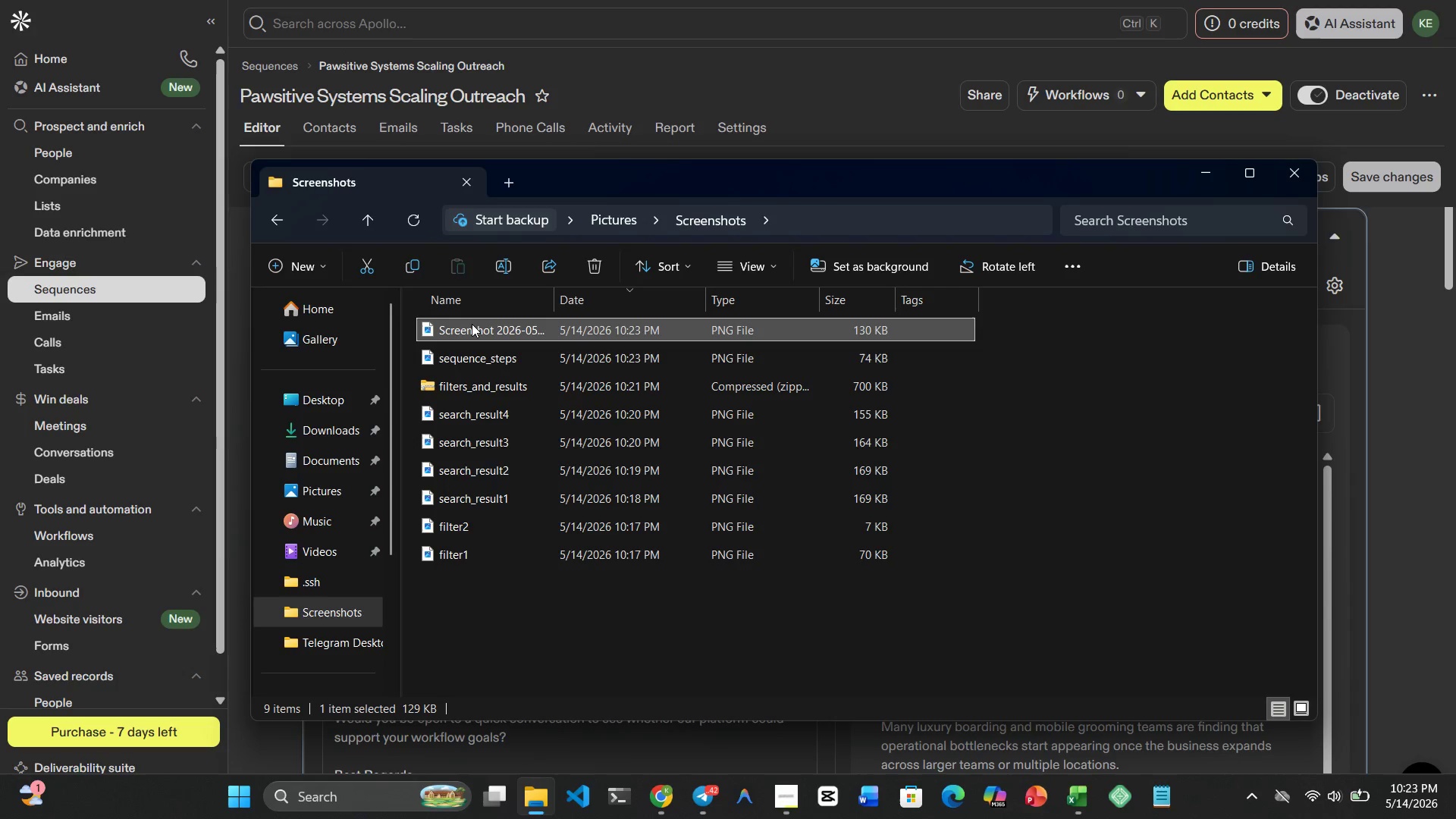 
double_click([472, 324])
 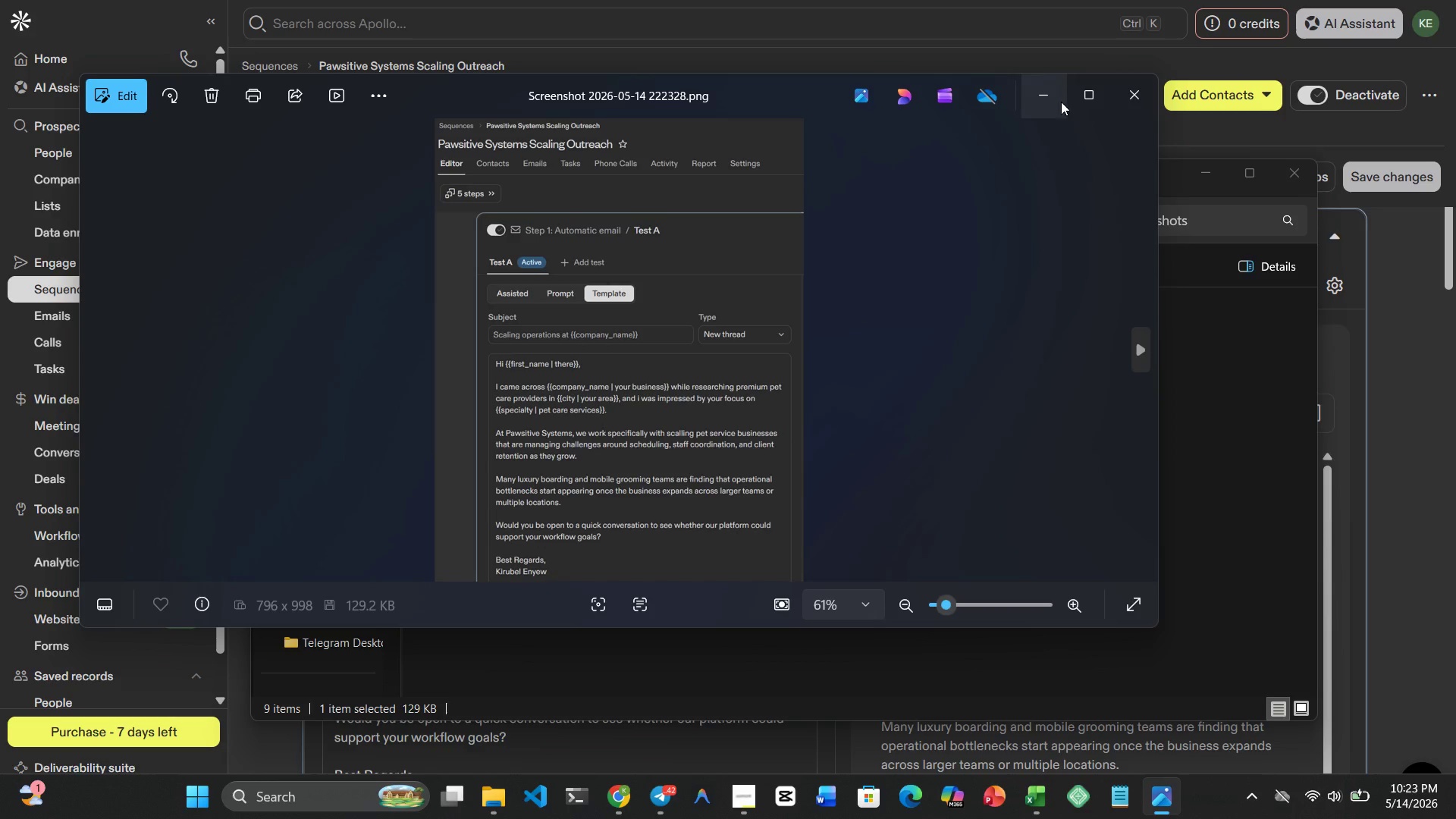 
left_click([1133, 90])
 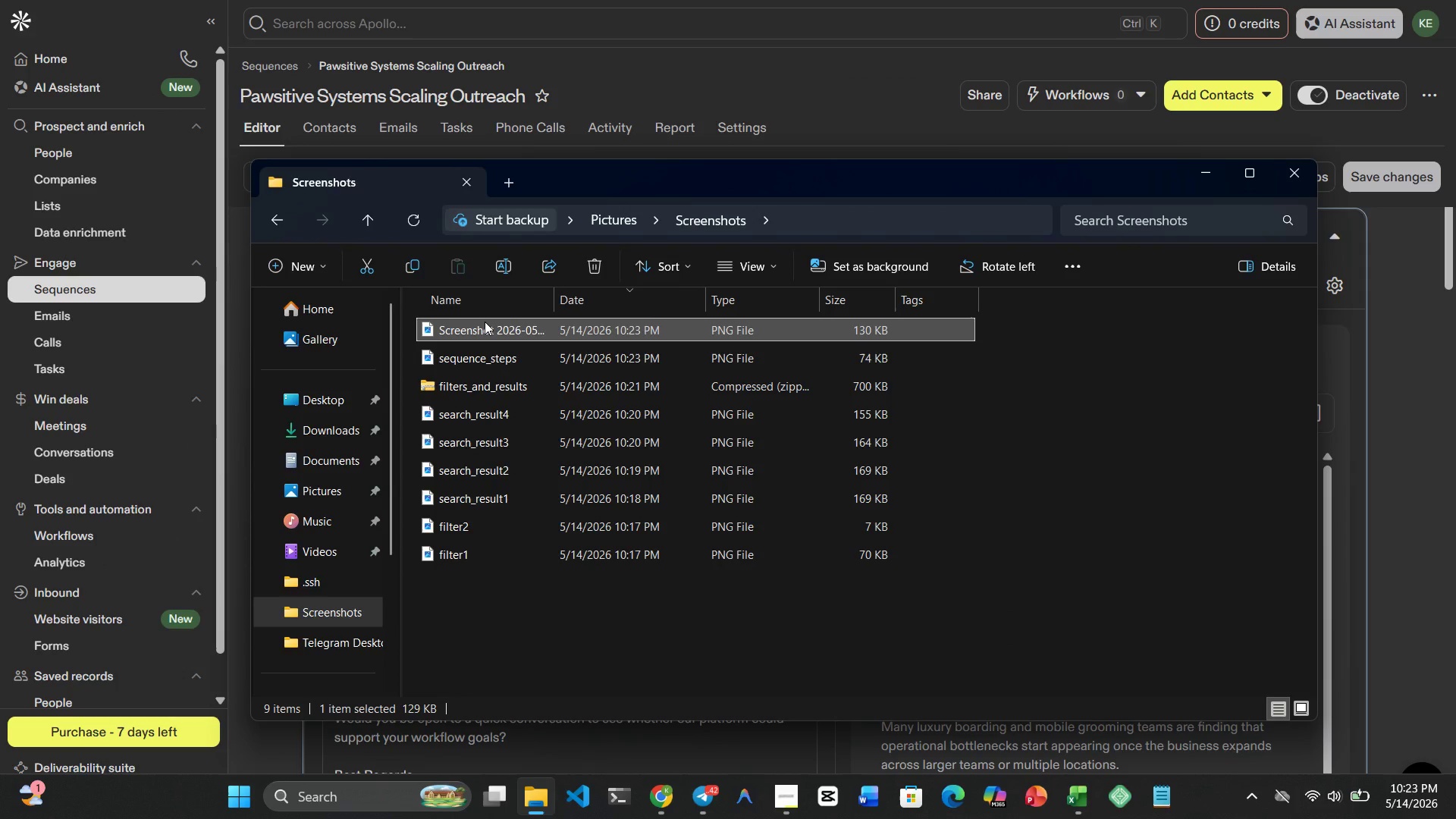 
right_click([485, 322])
 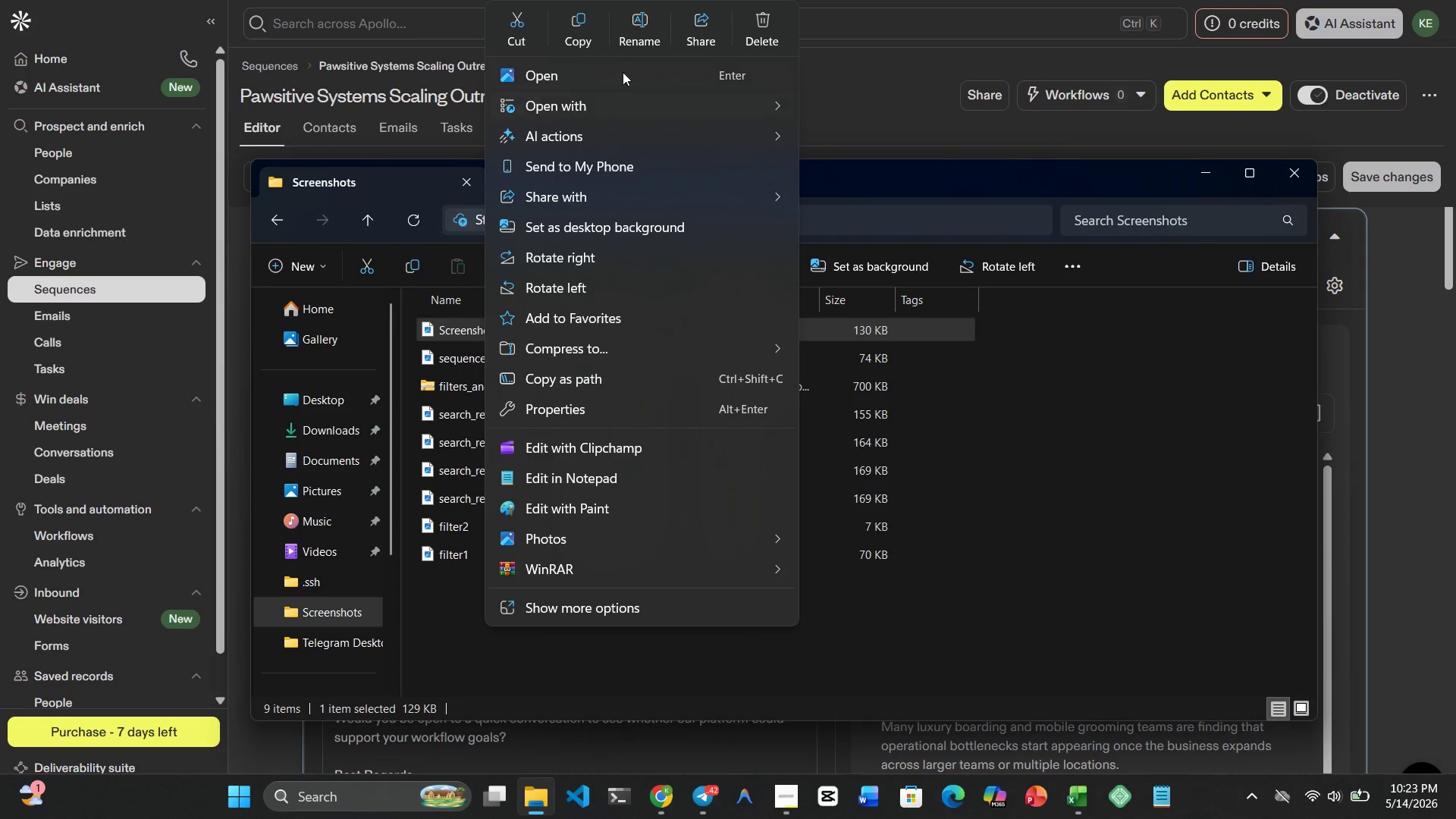 
left_click([632, 38])
 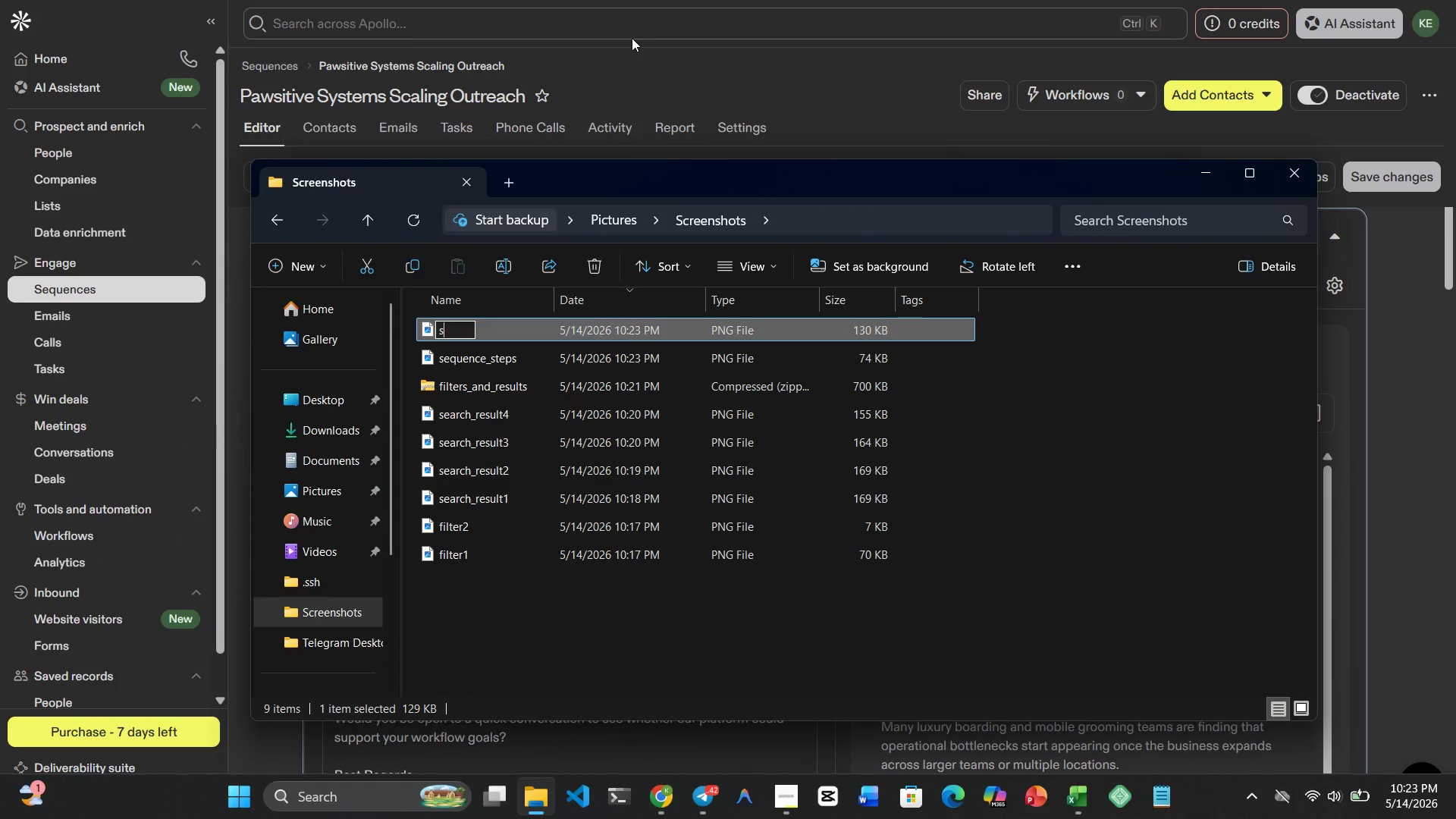 
type(step1)
 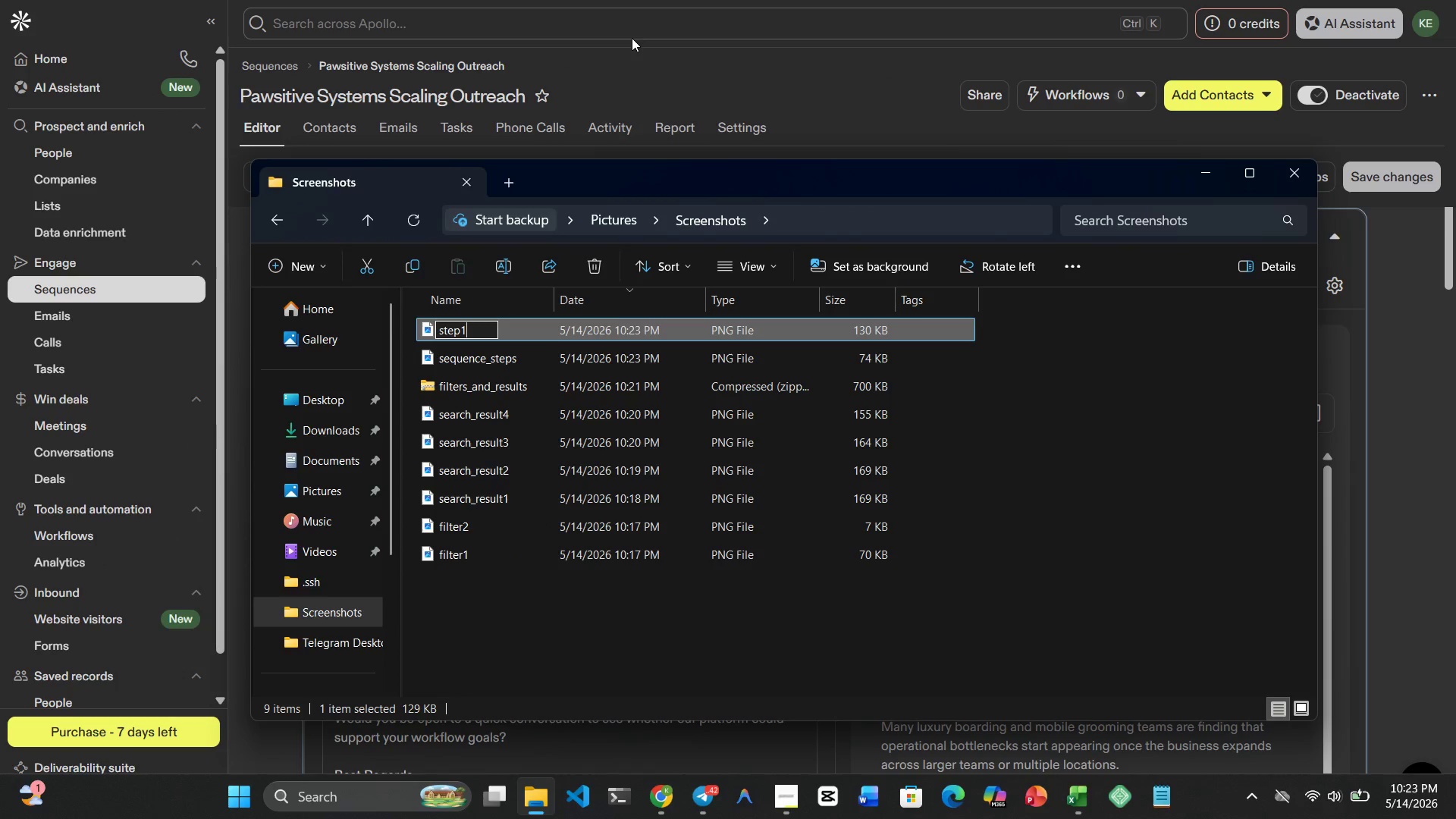 
key(Enter)
 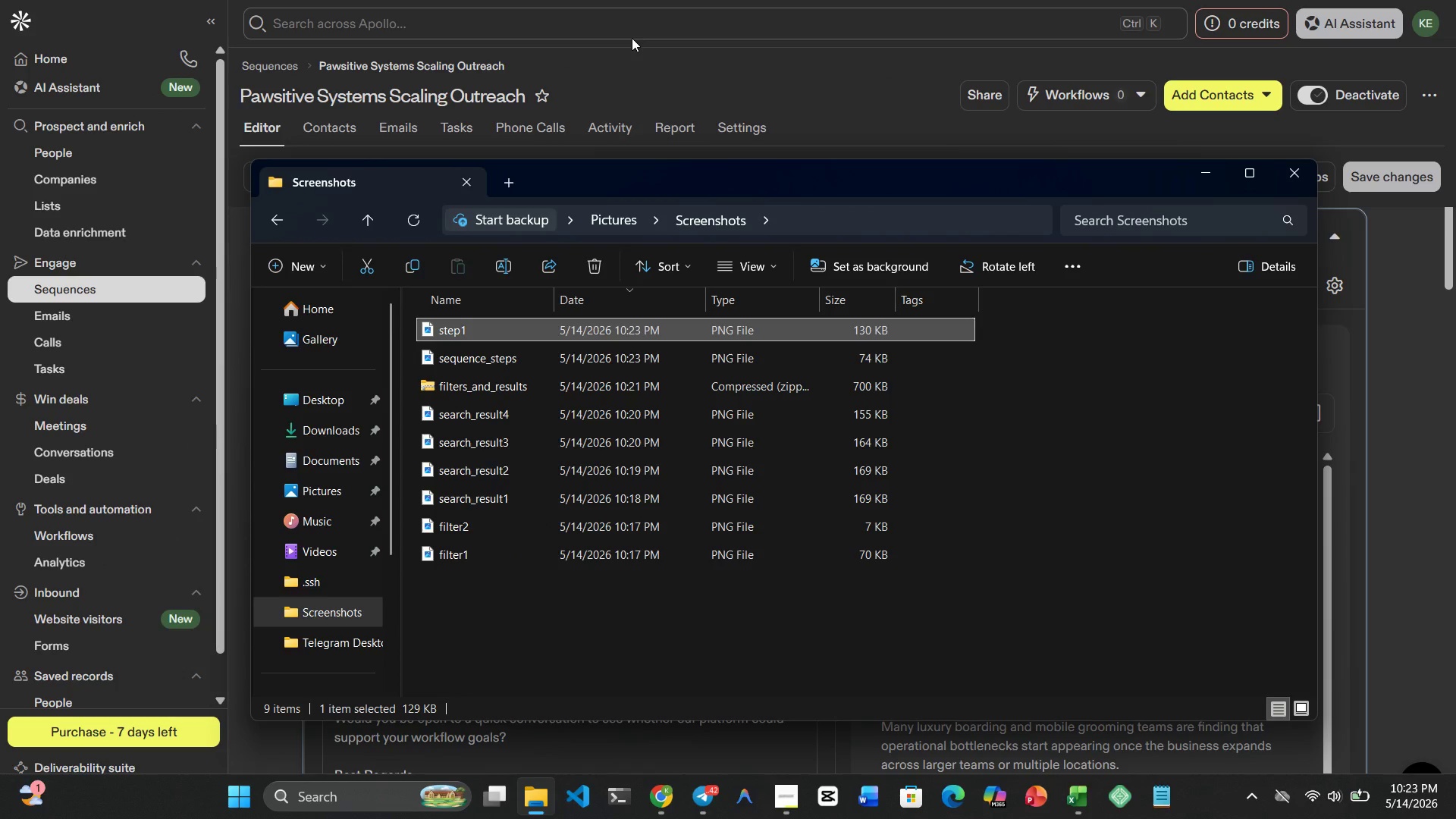 
key(Meta+MetaLeft)
 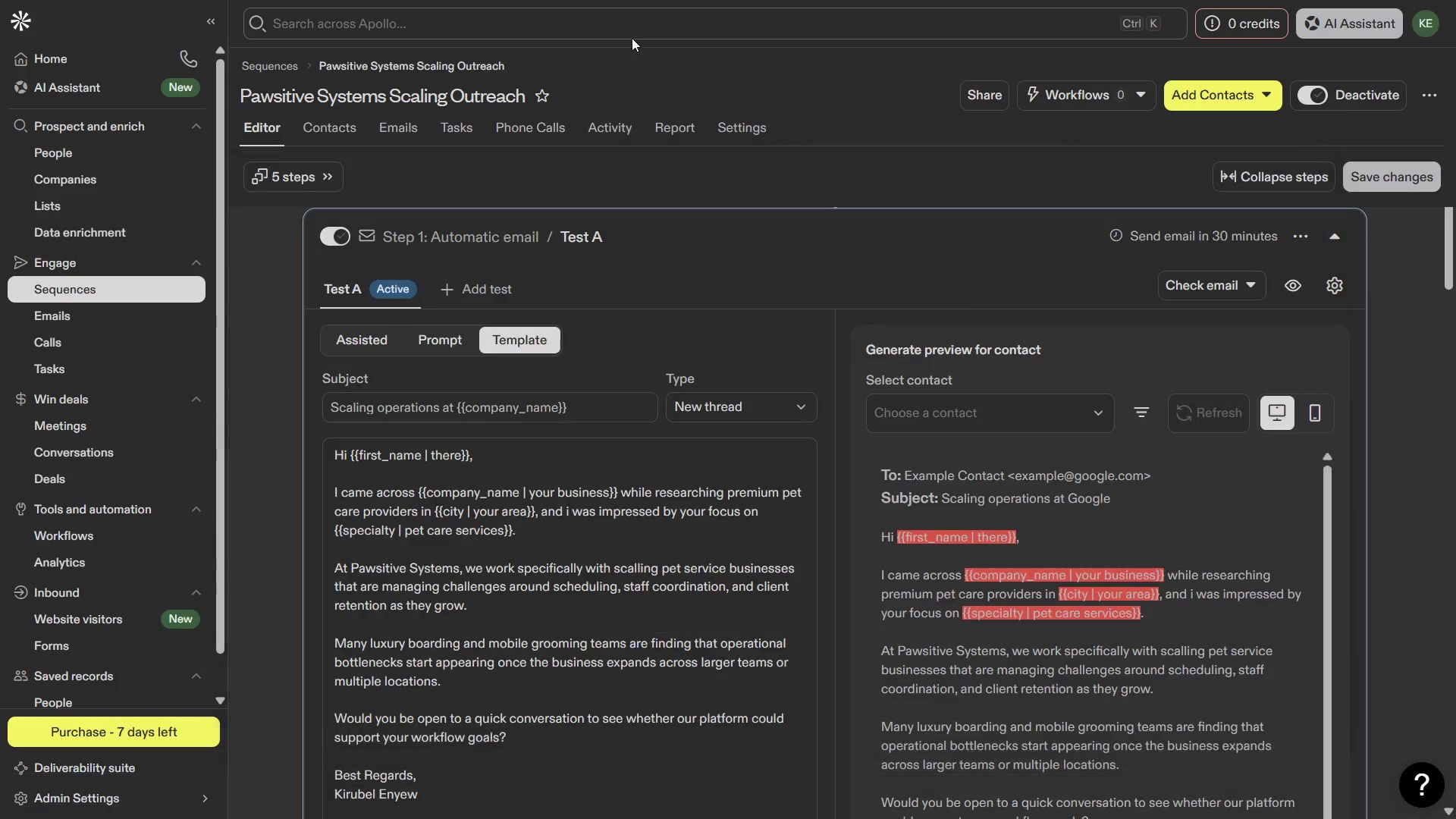 
key(Meta+4)
 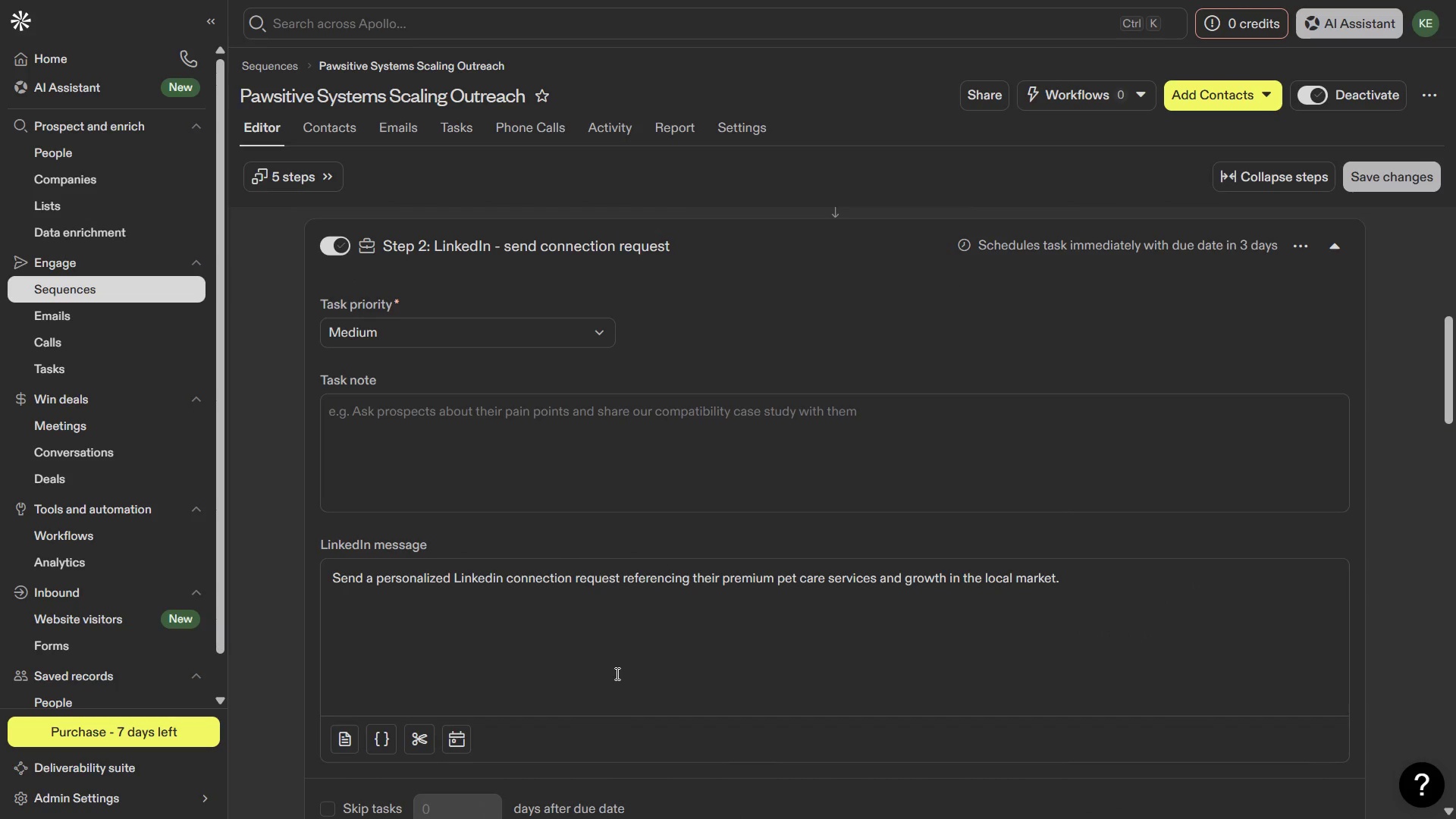 
wait(5.74)
 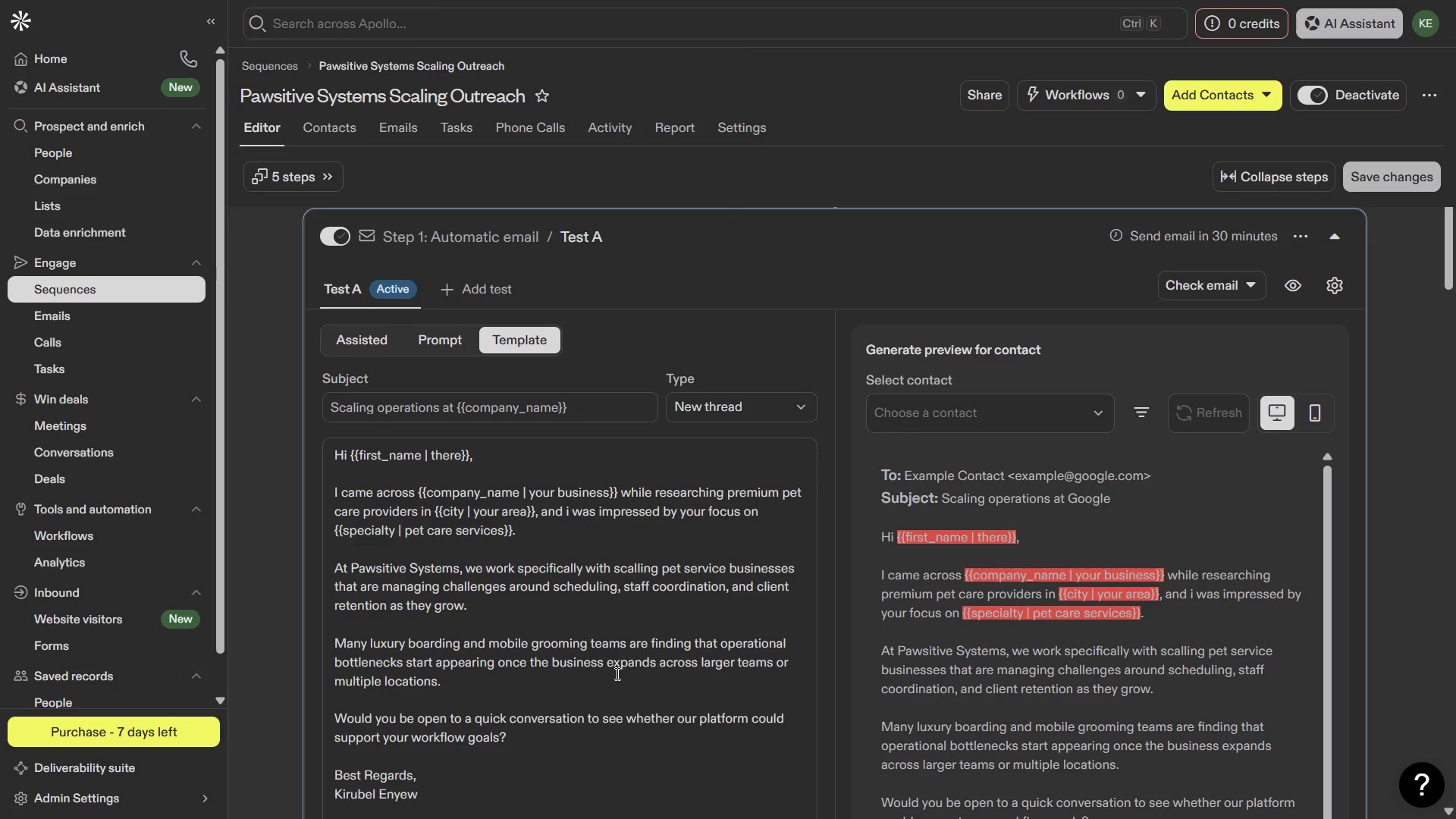 
key(PrintScreen)
 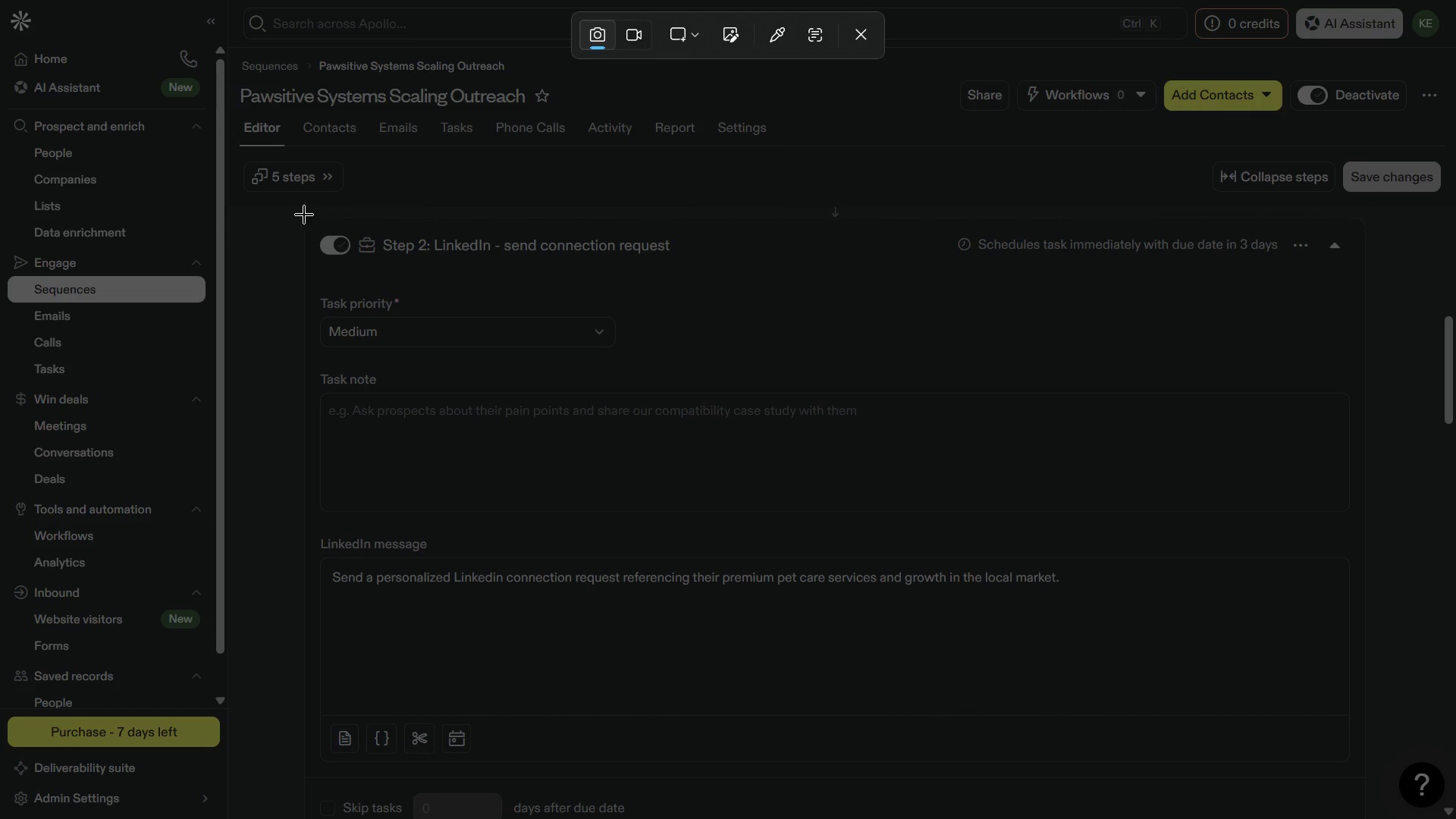 
left_click_drag(start_coordinate=[302, 213], to_coordinate=[1349, 771])
 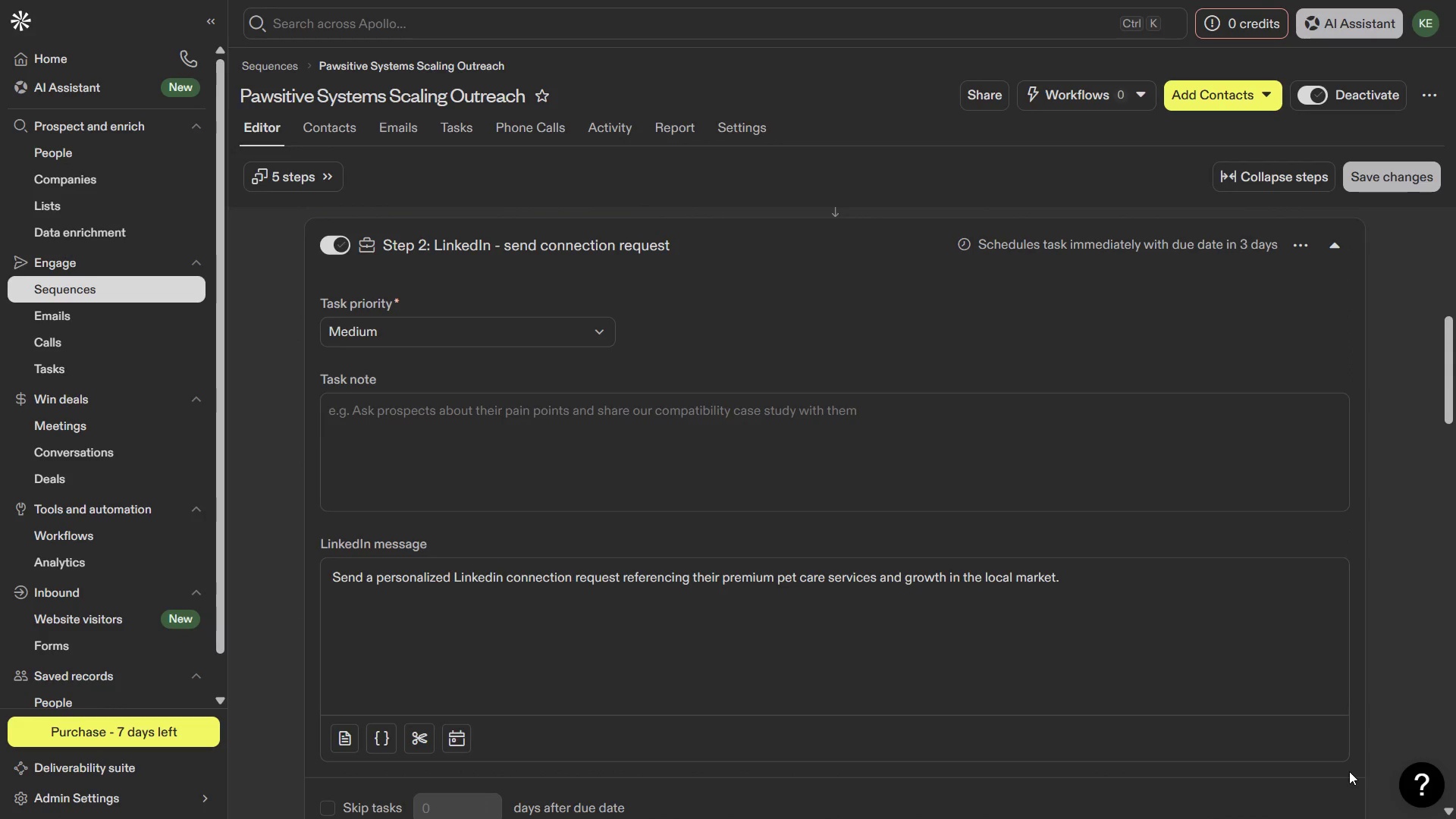 
key(Meta+MetaLeft)
 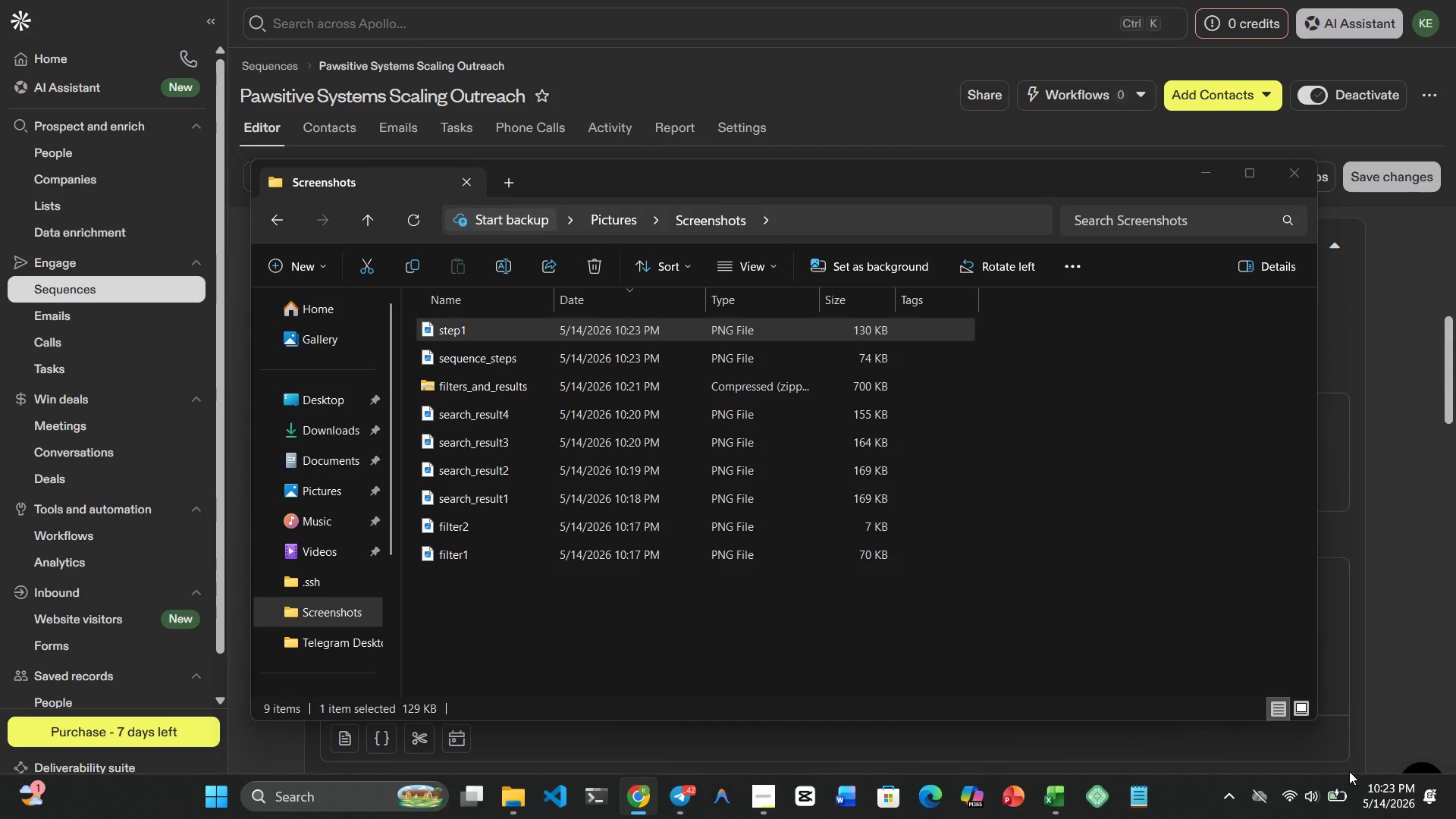 
key(Meta+1)
 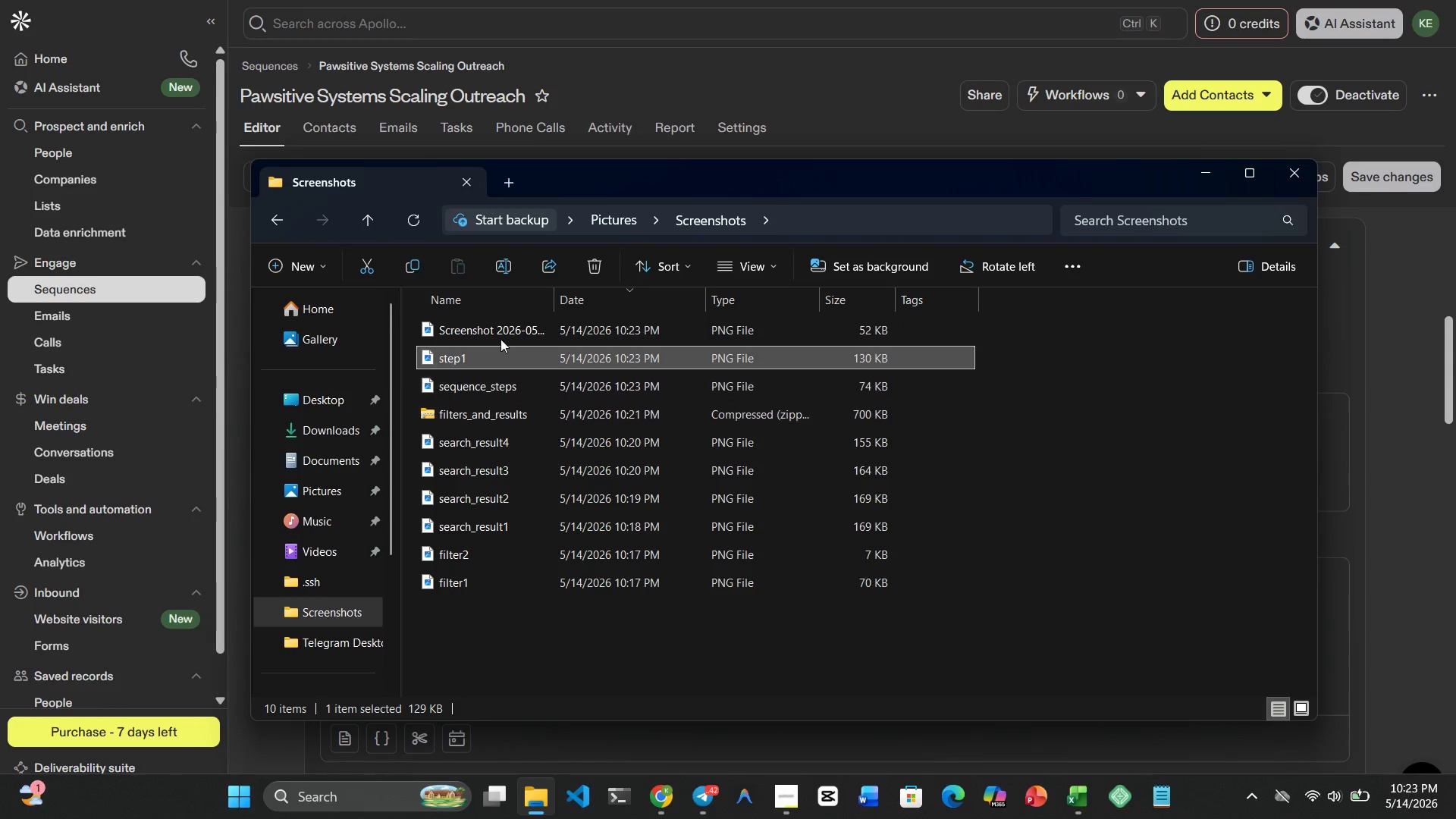 
left_click([491, 320])
 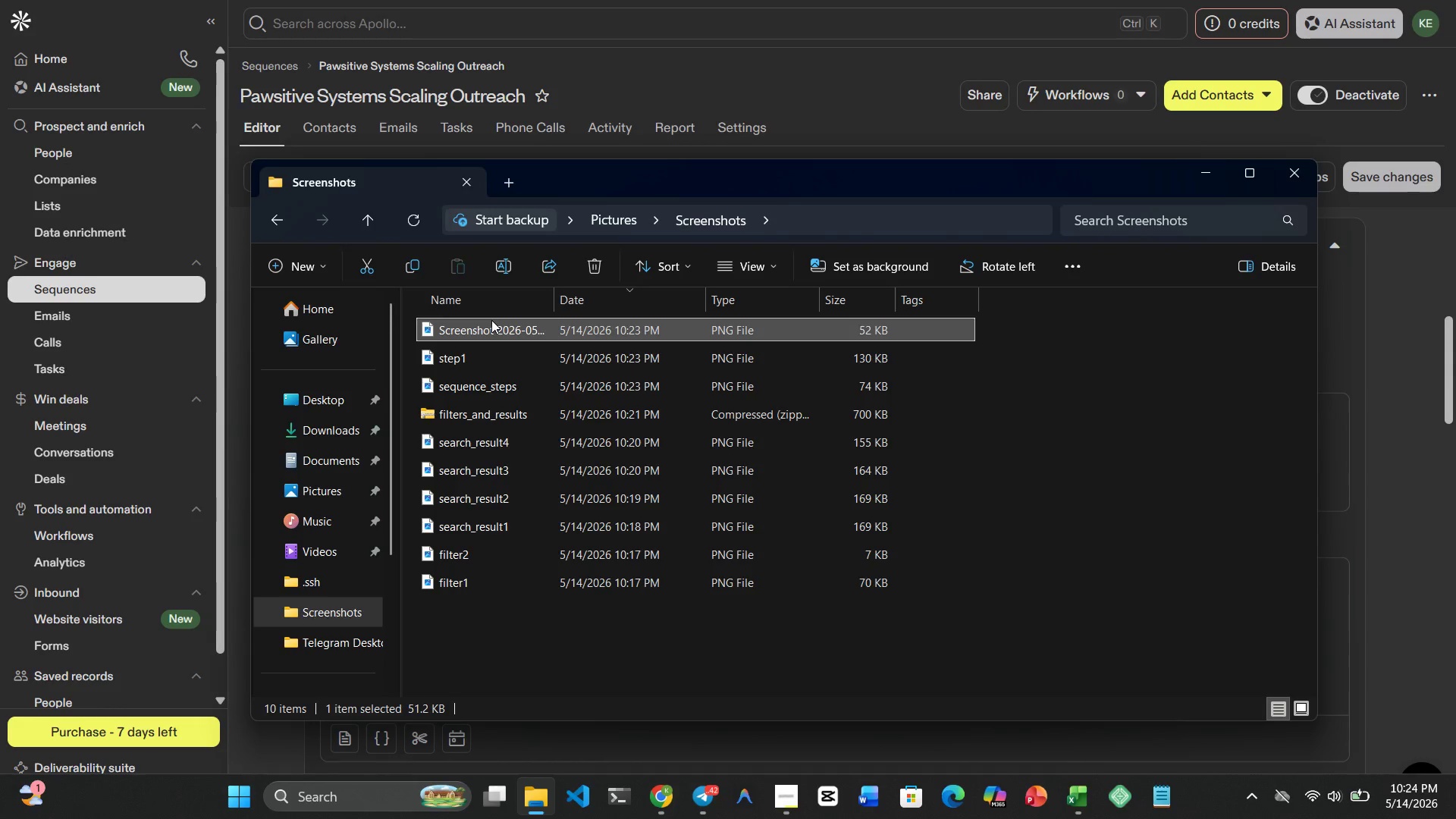 
right_click([491, 320])
 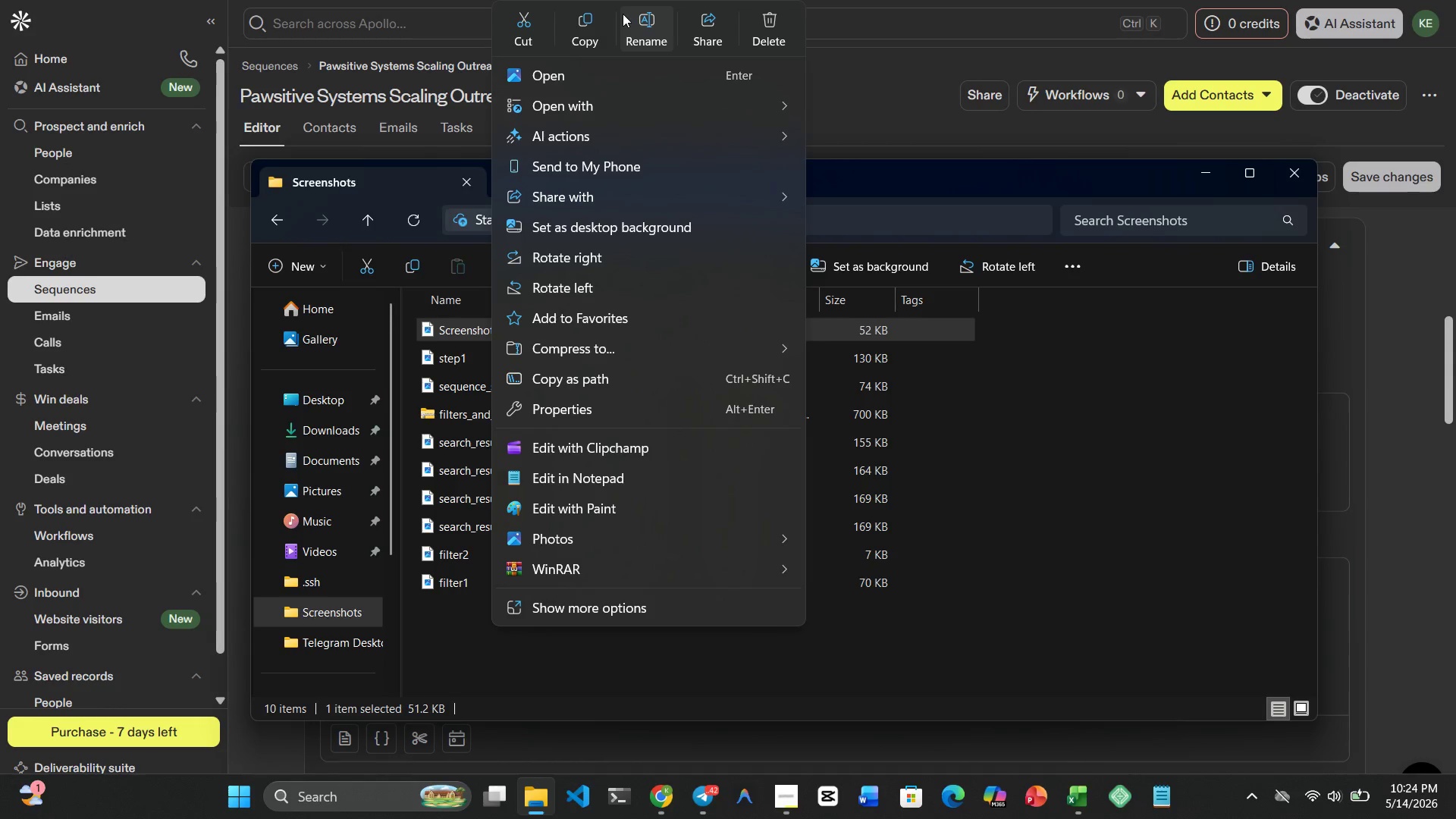 
left_click([641, 20])
 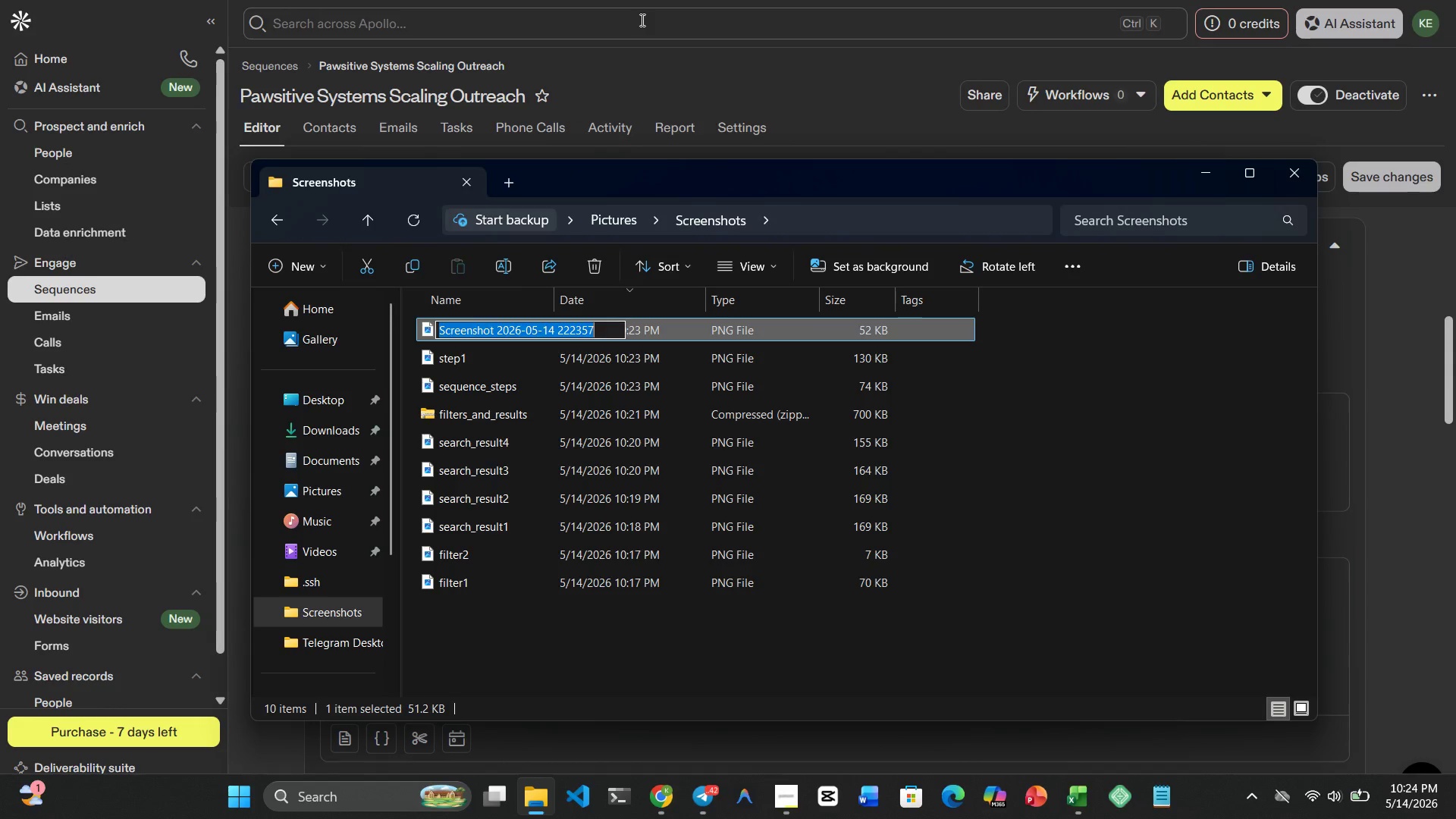 
type(step2)
 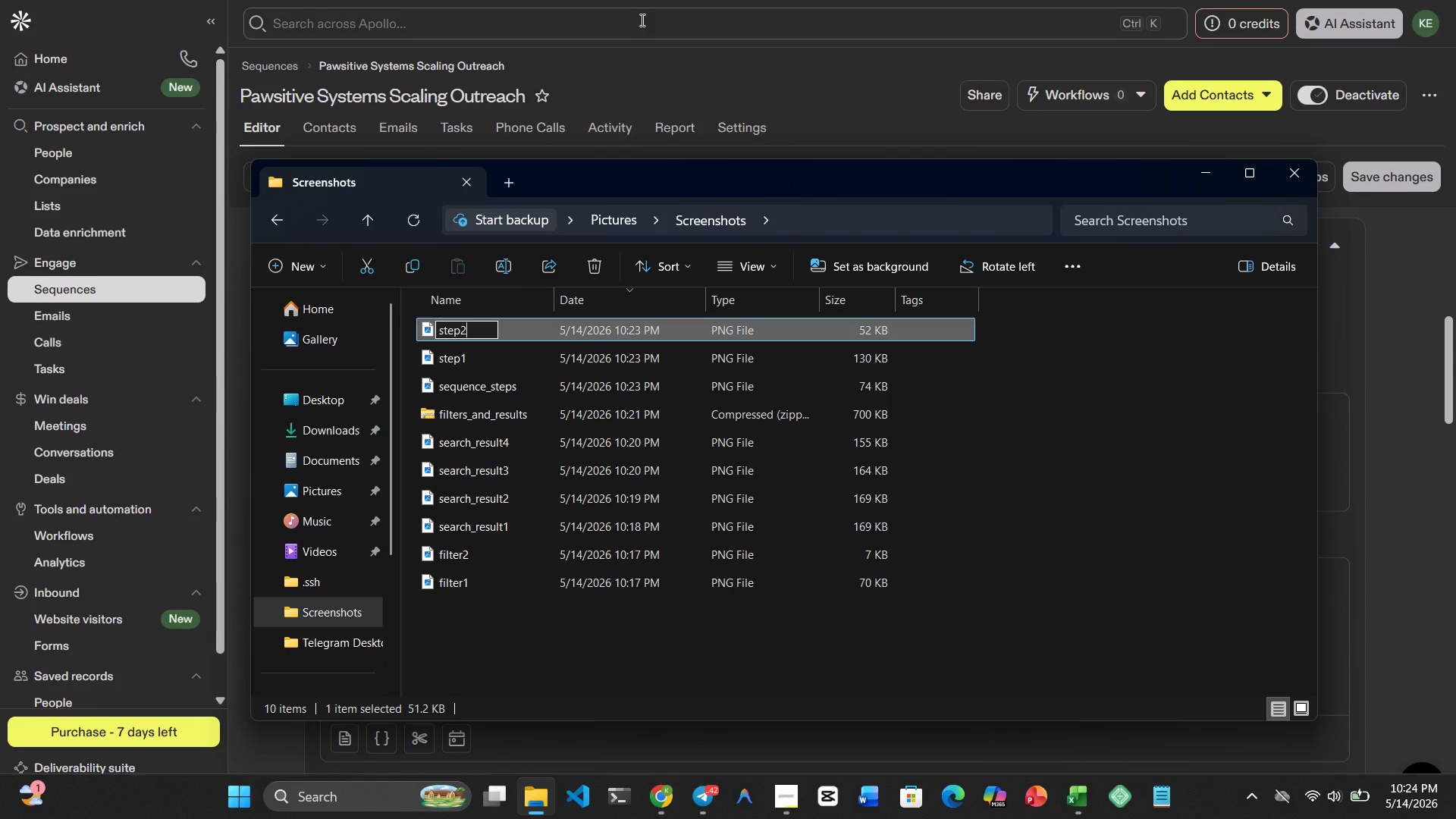 
key(Enter)
 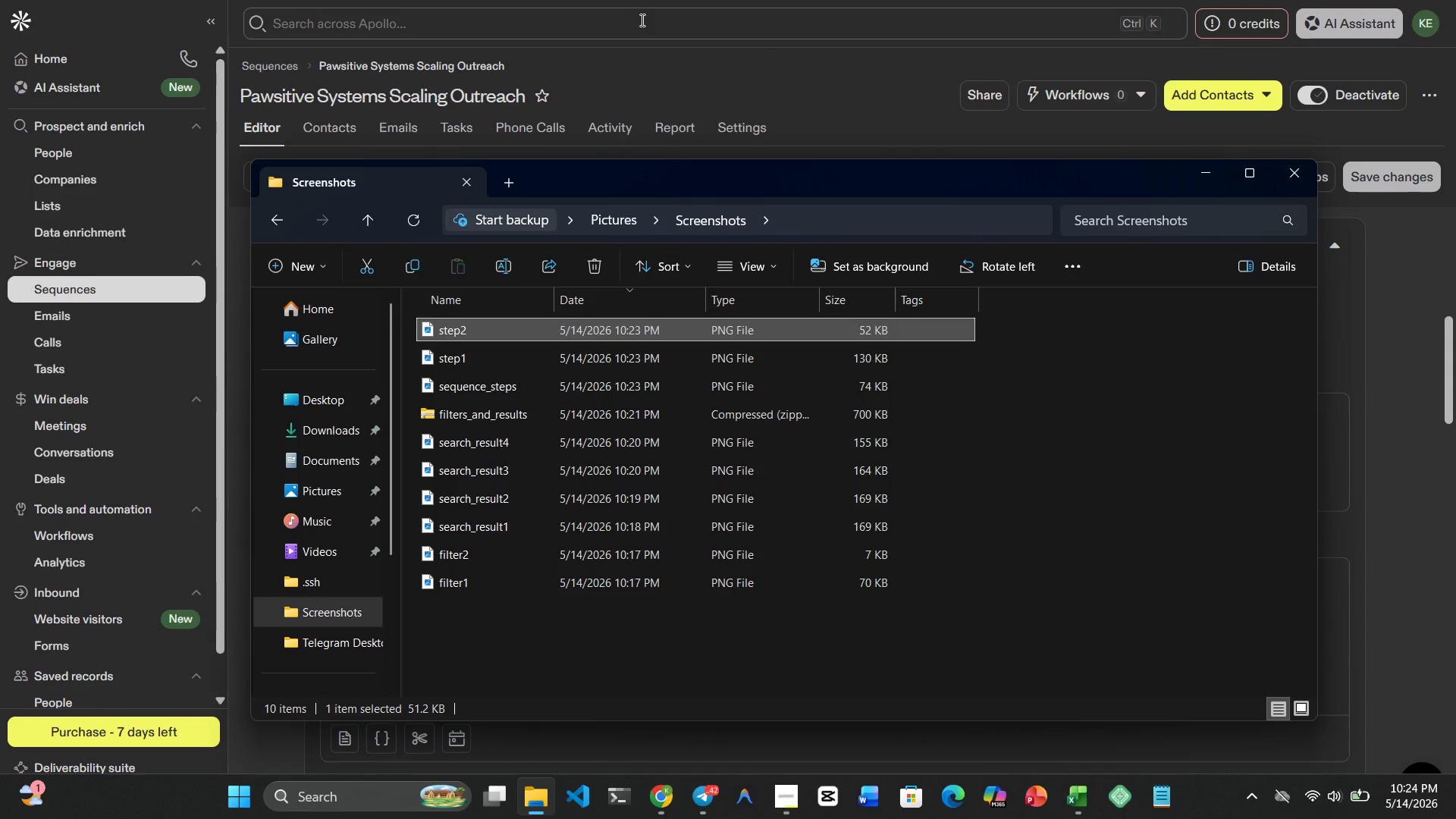 
key(Meta+MetaLeft)
 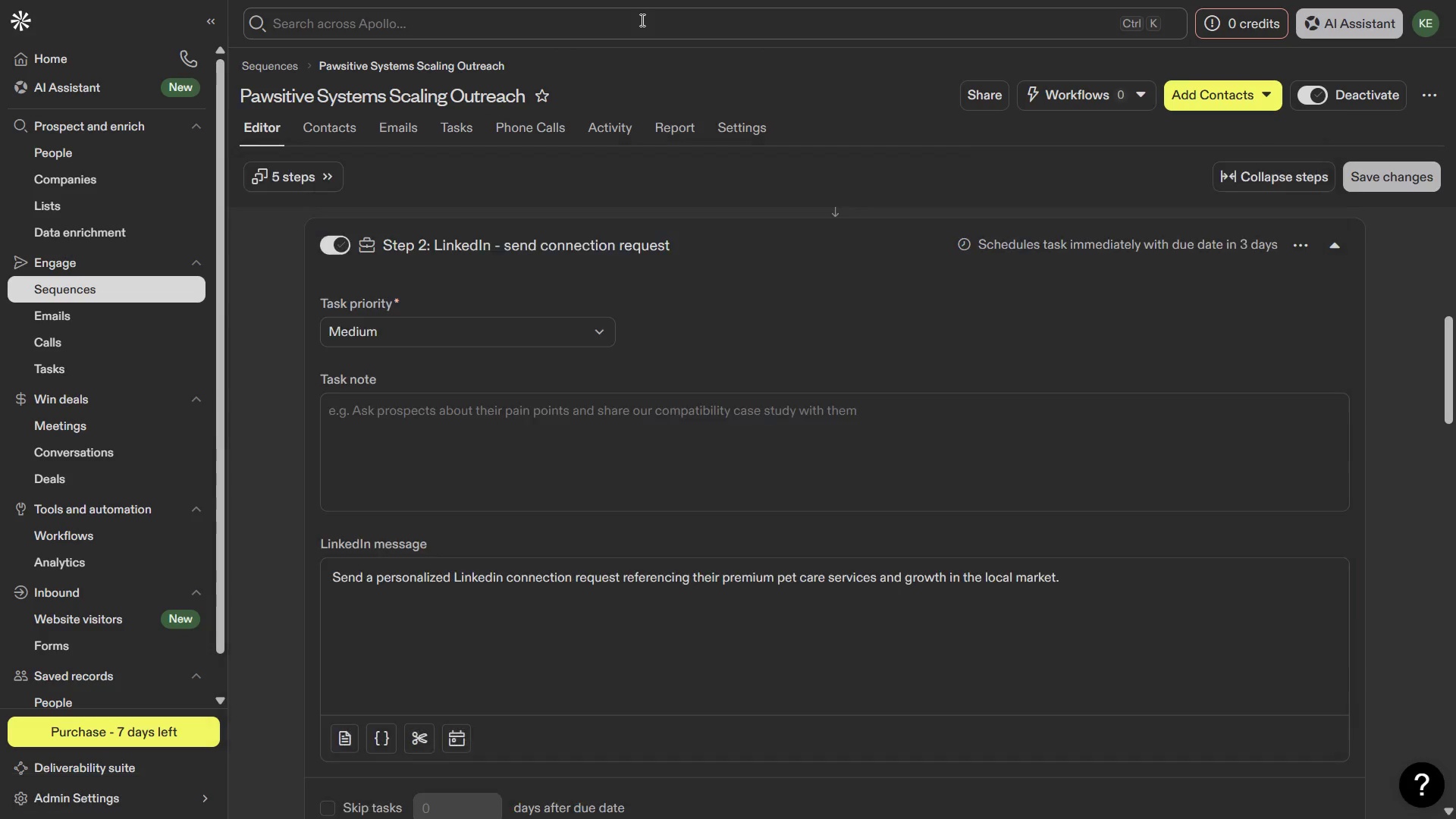 
key(Meta+4)
 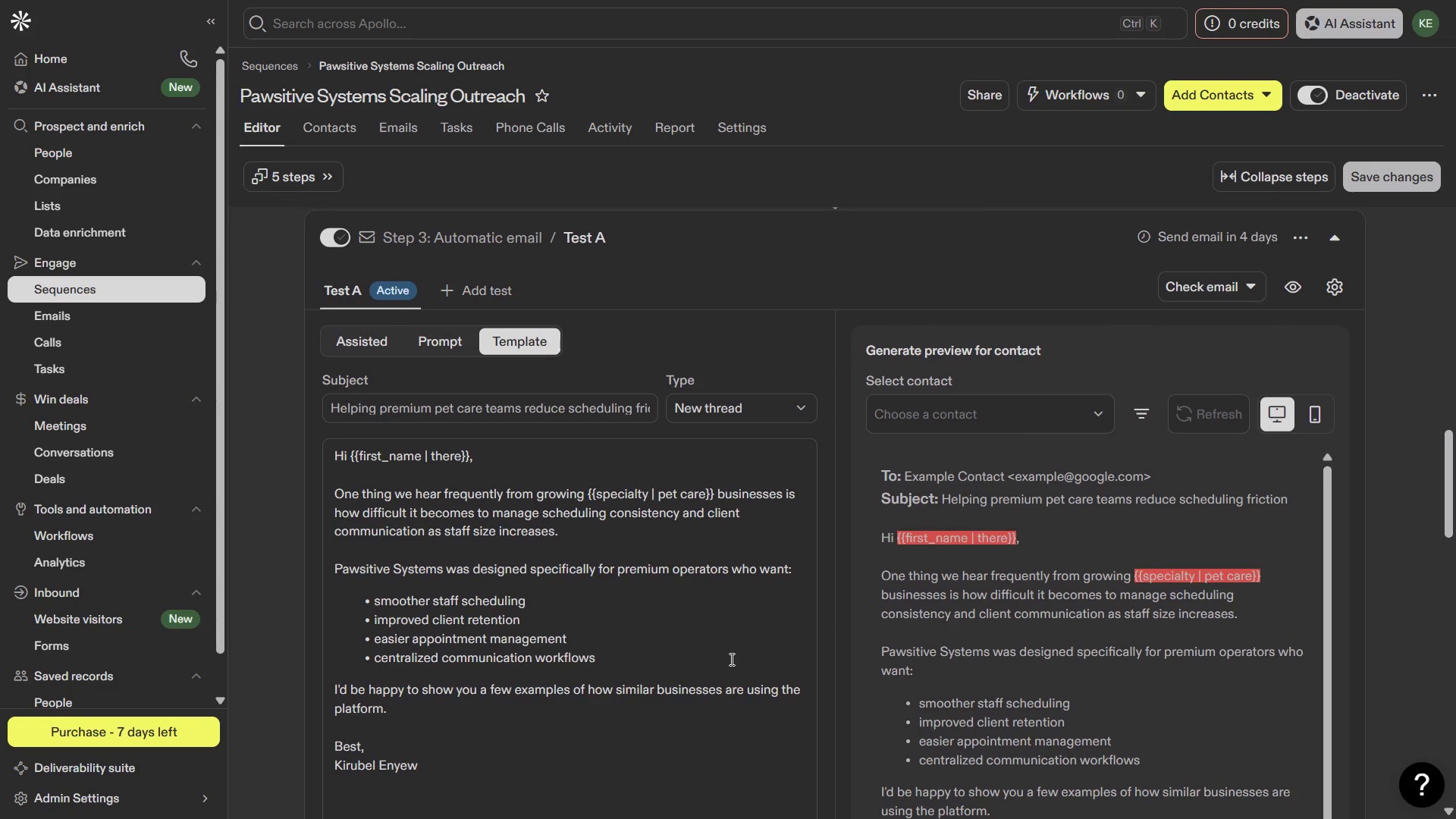 
wait(5.78)
 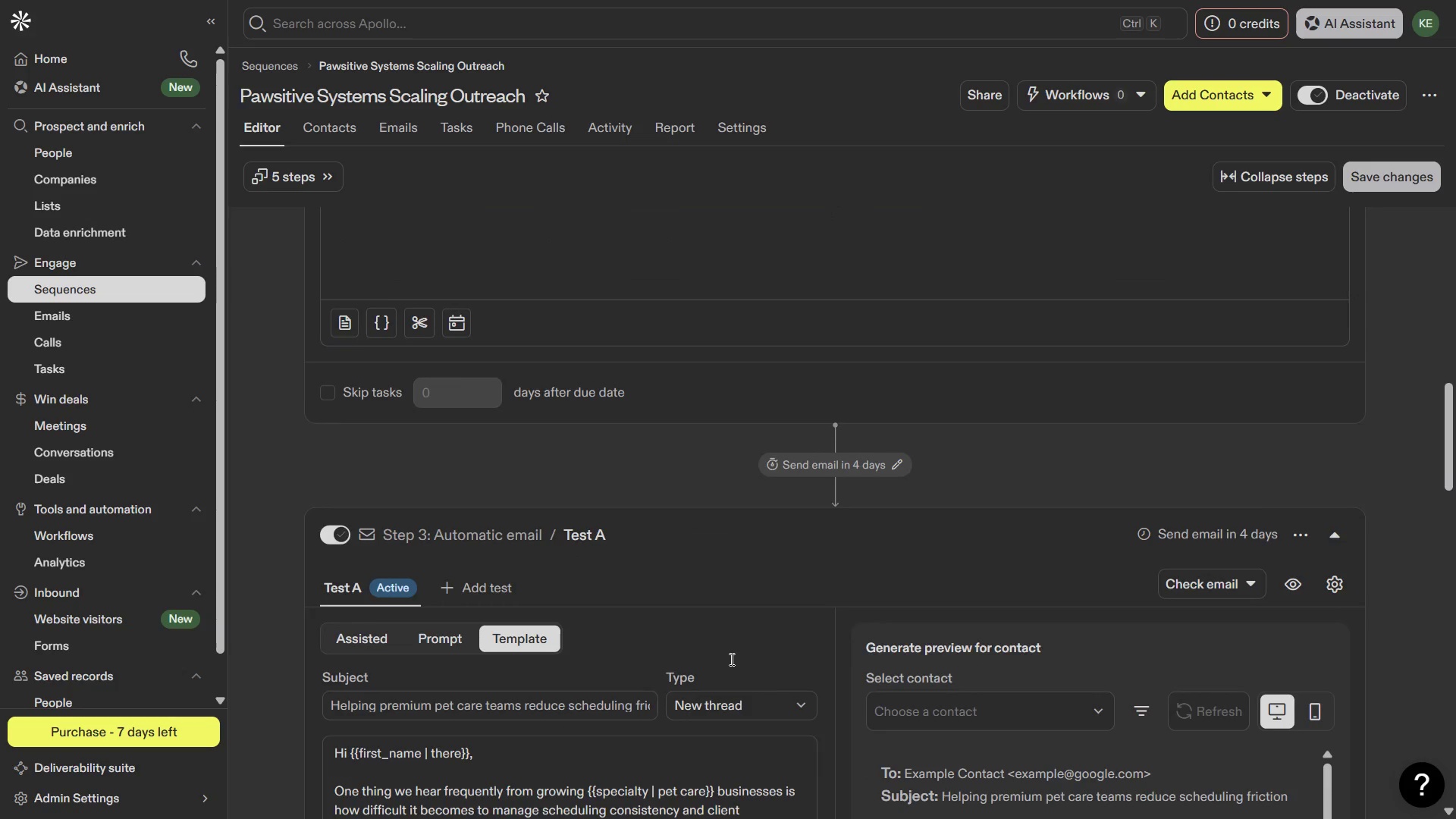 
key(PrintScreen)
 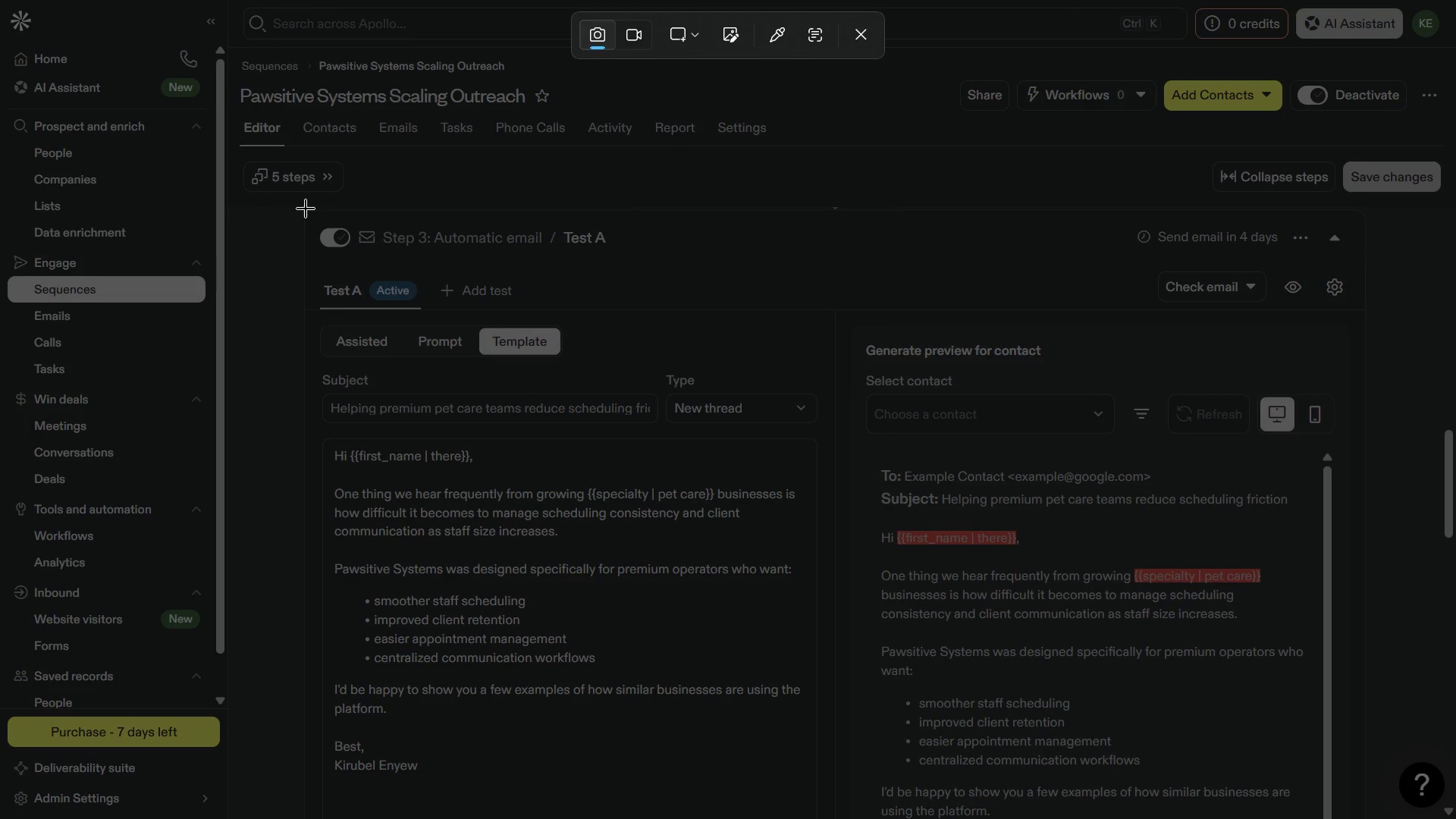 
left_click_drag(start_coordinate=[305, 206], to_coordinate=[836, 808])
 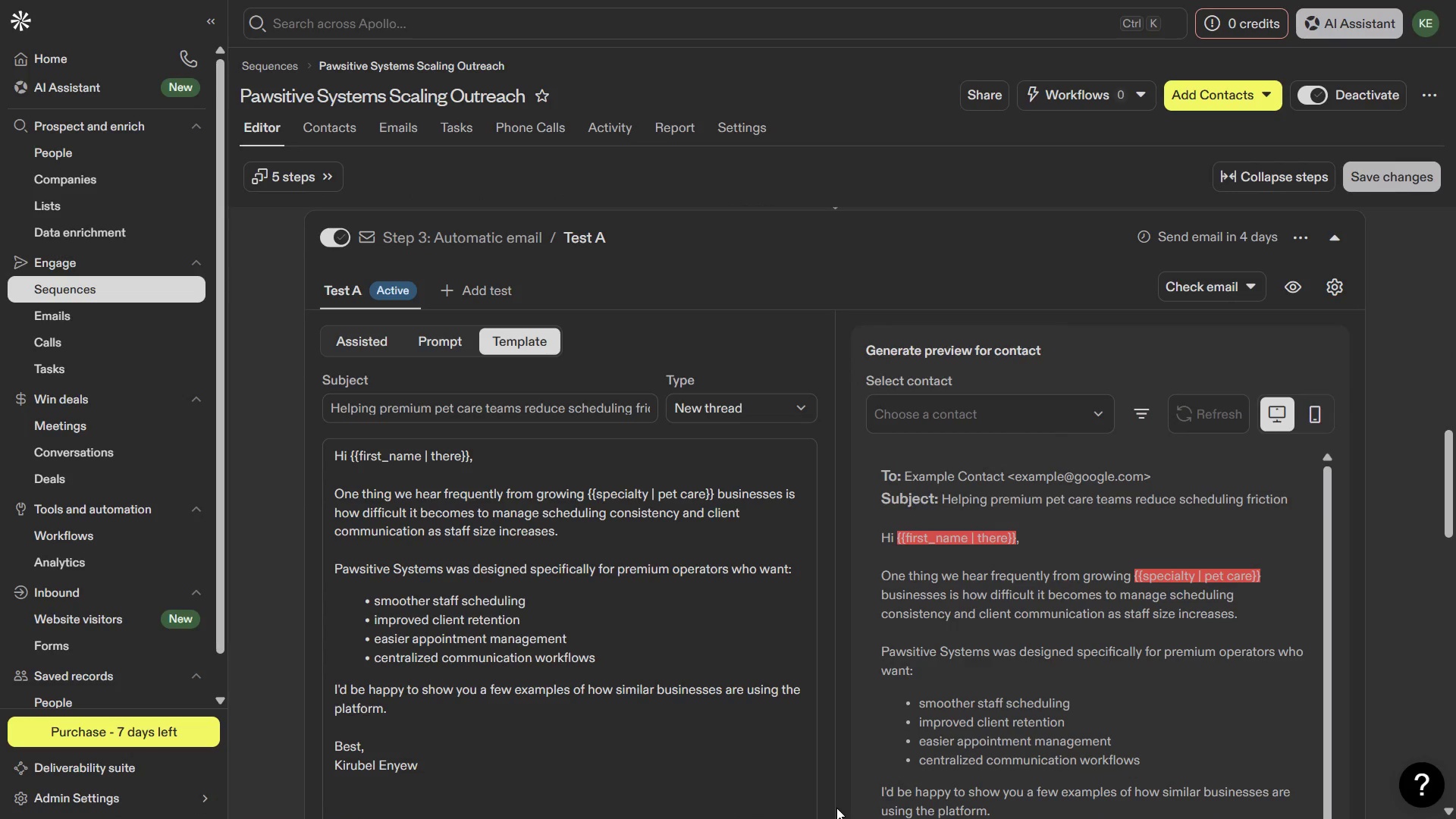 
key(Meta+1)
 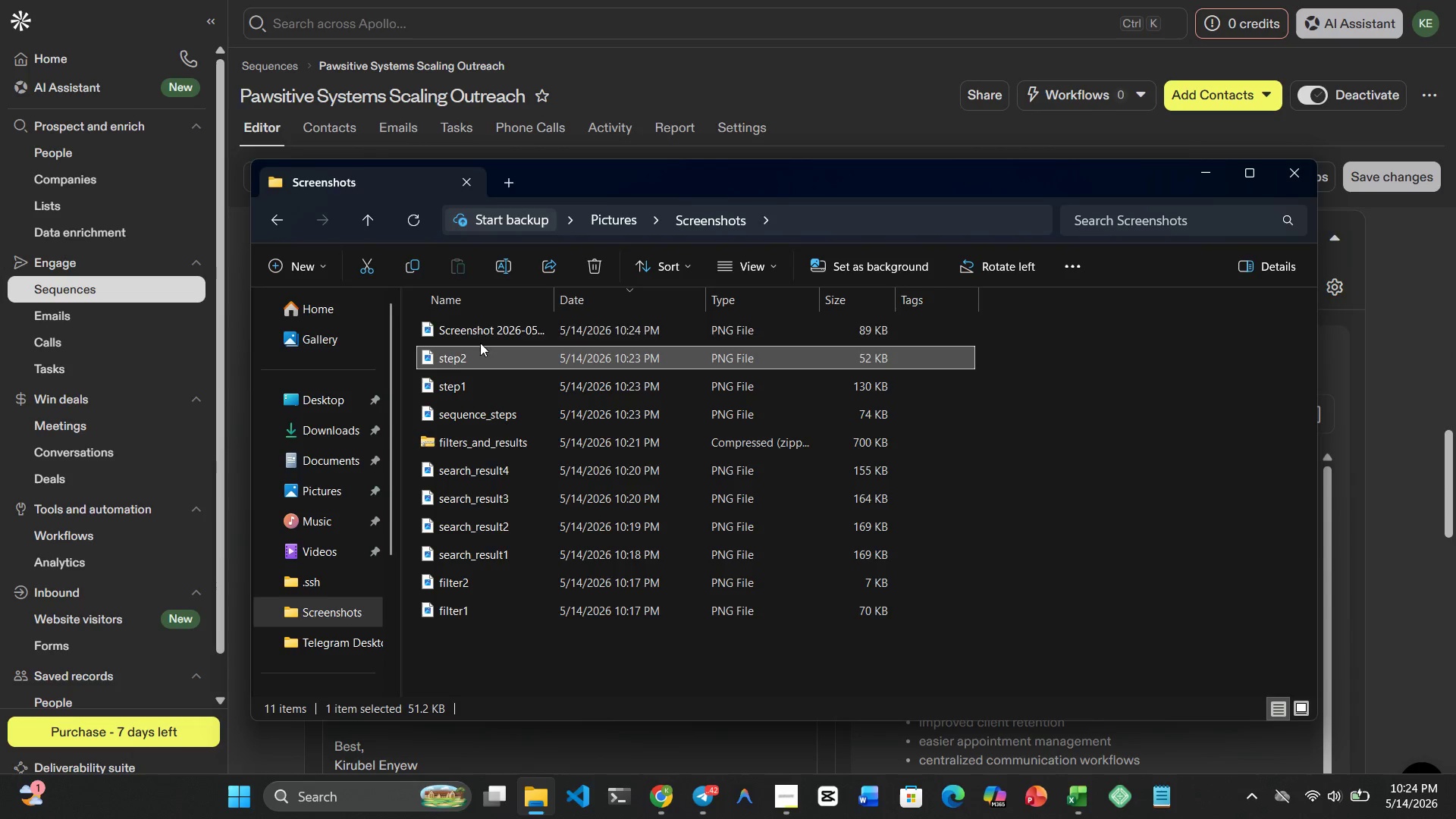 
left_click([467, 325])
 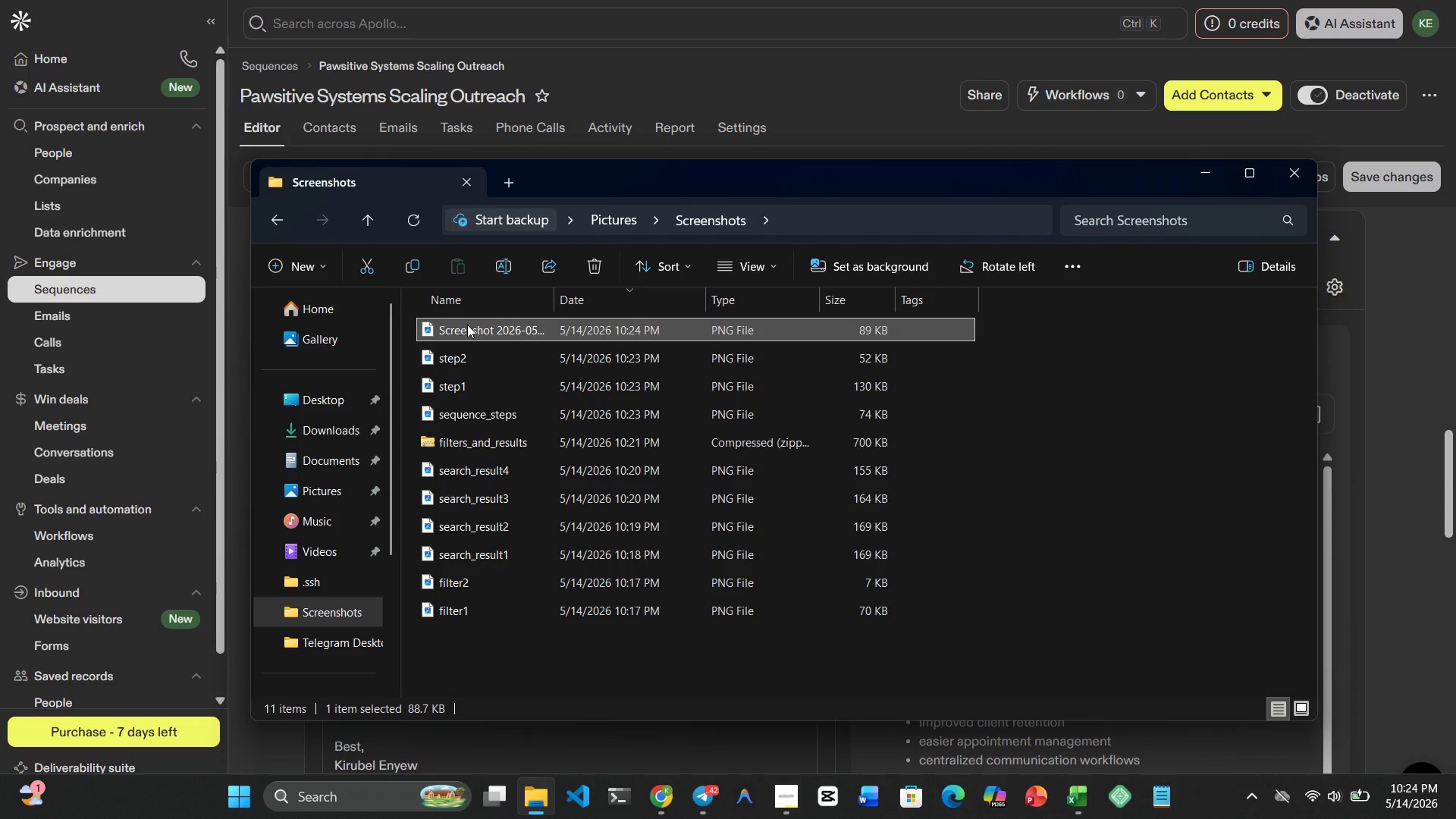 
right_click([467, 325])
 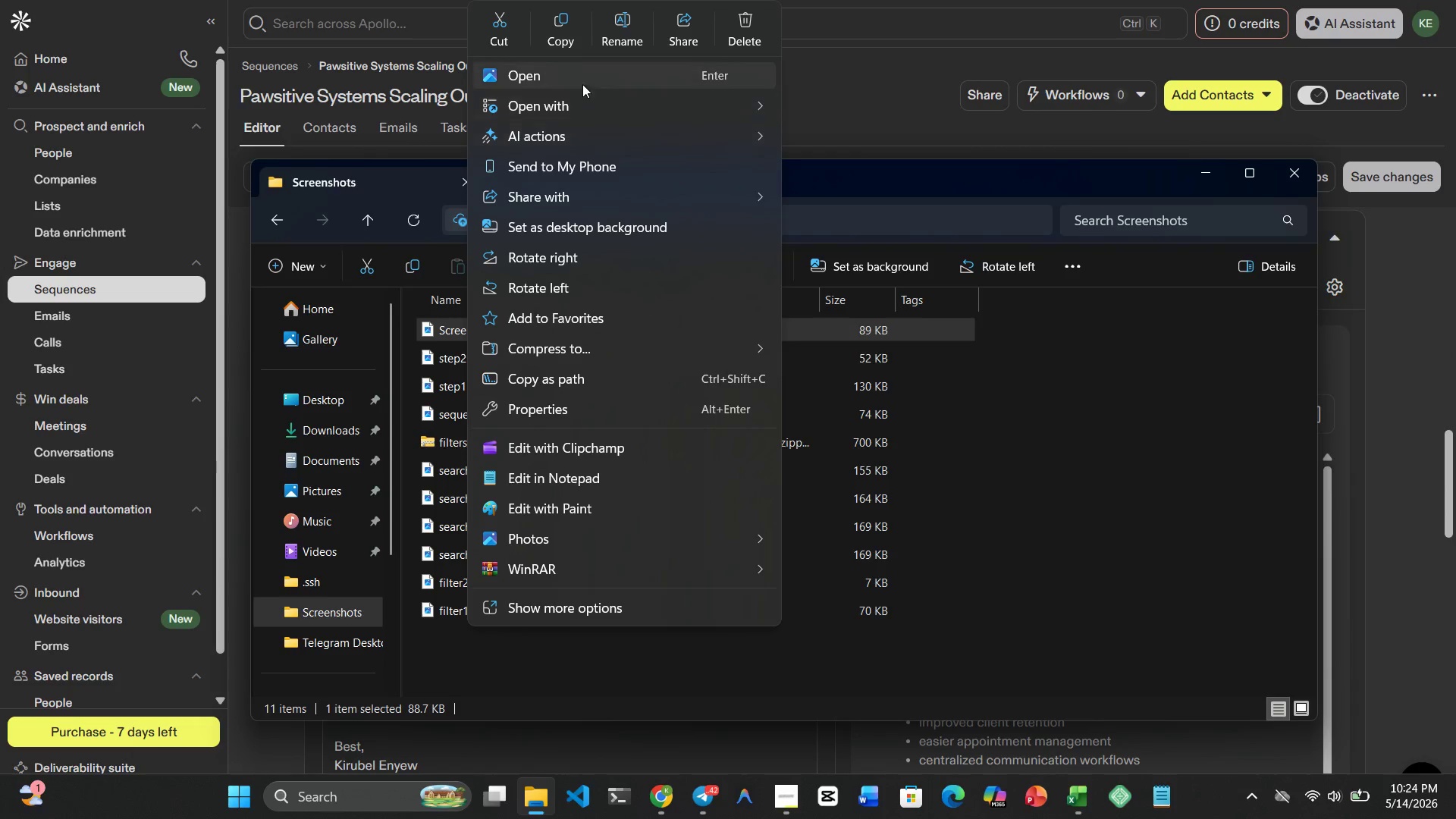 
left_click([601, 27])
 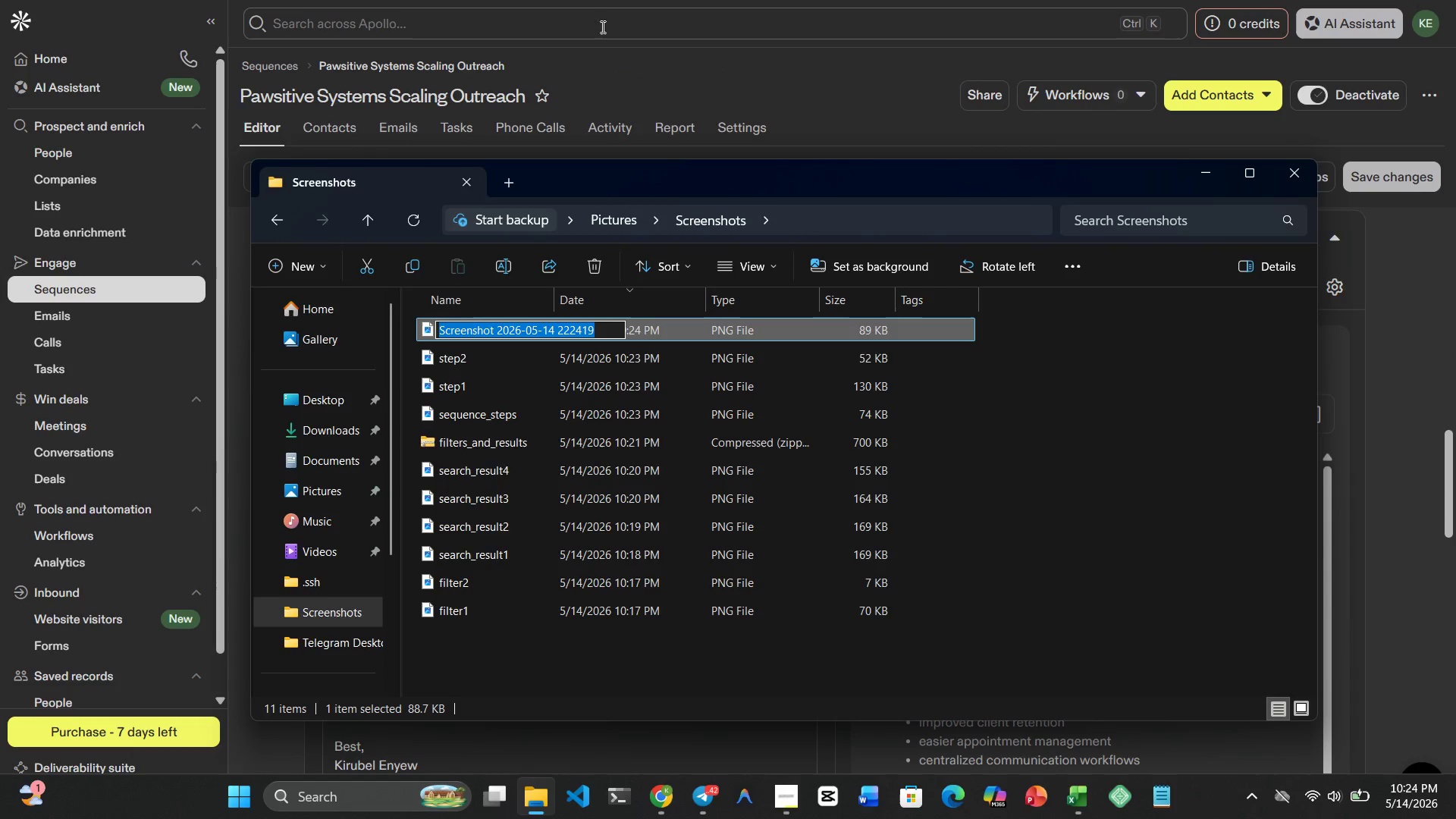 
type(step3)
 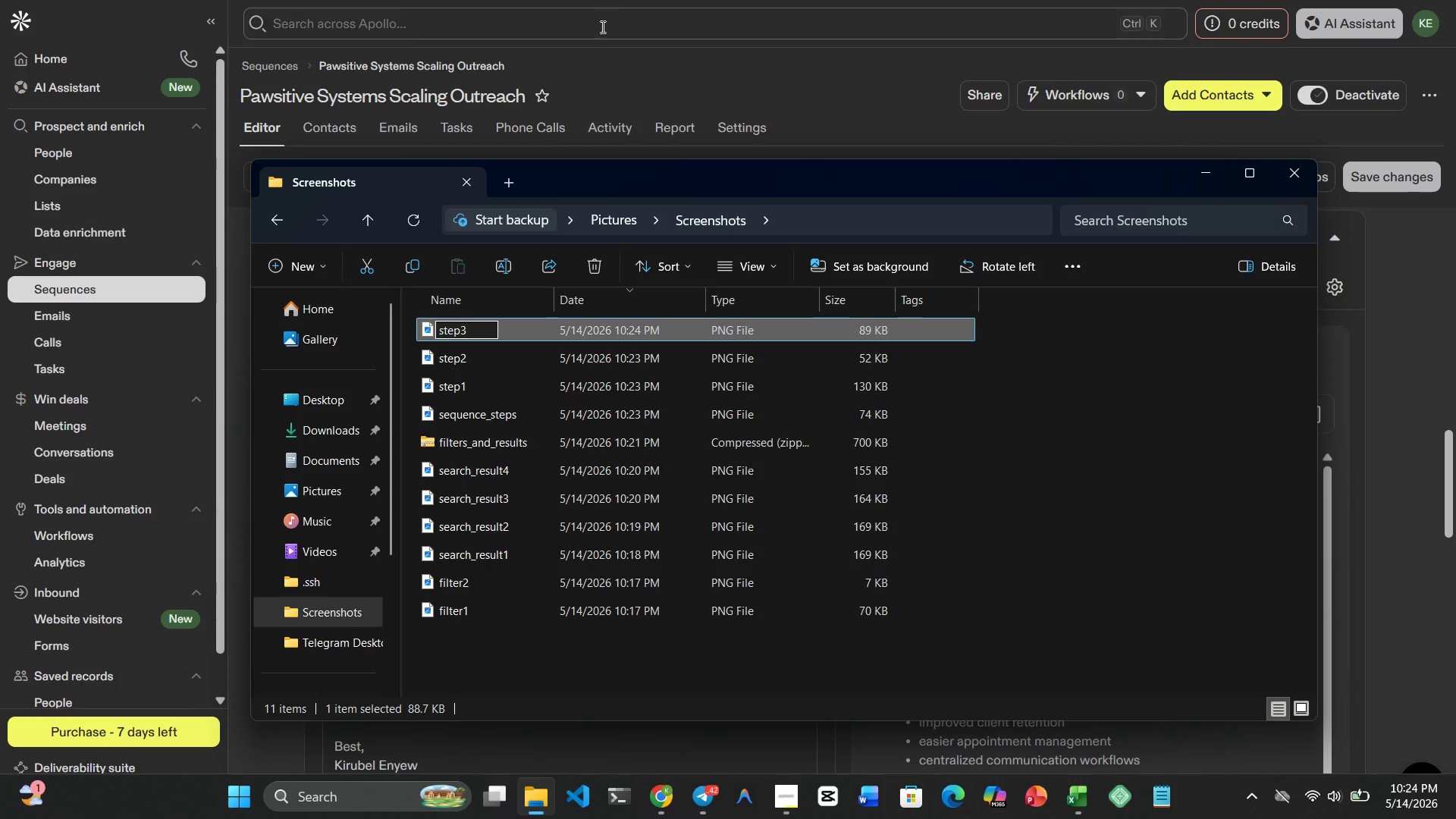 
key(Meta+4)
 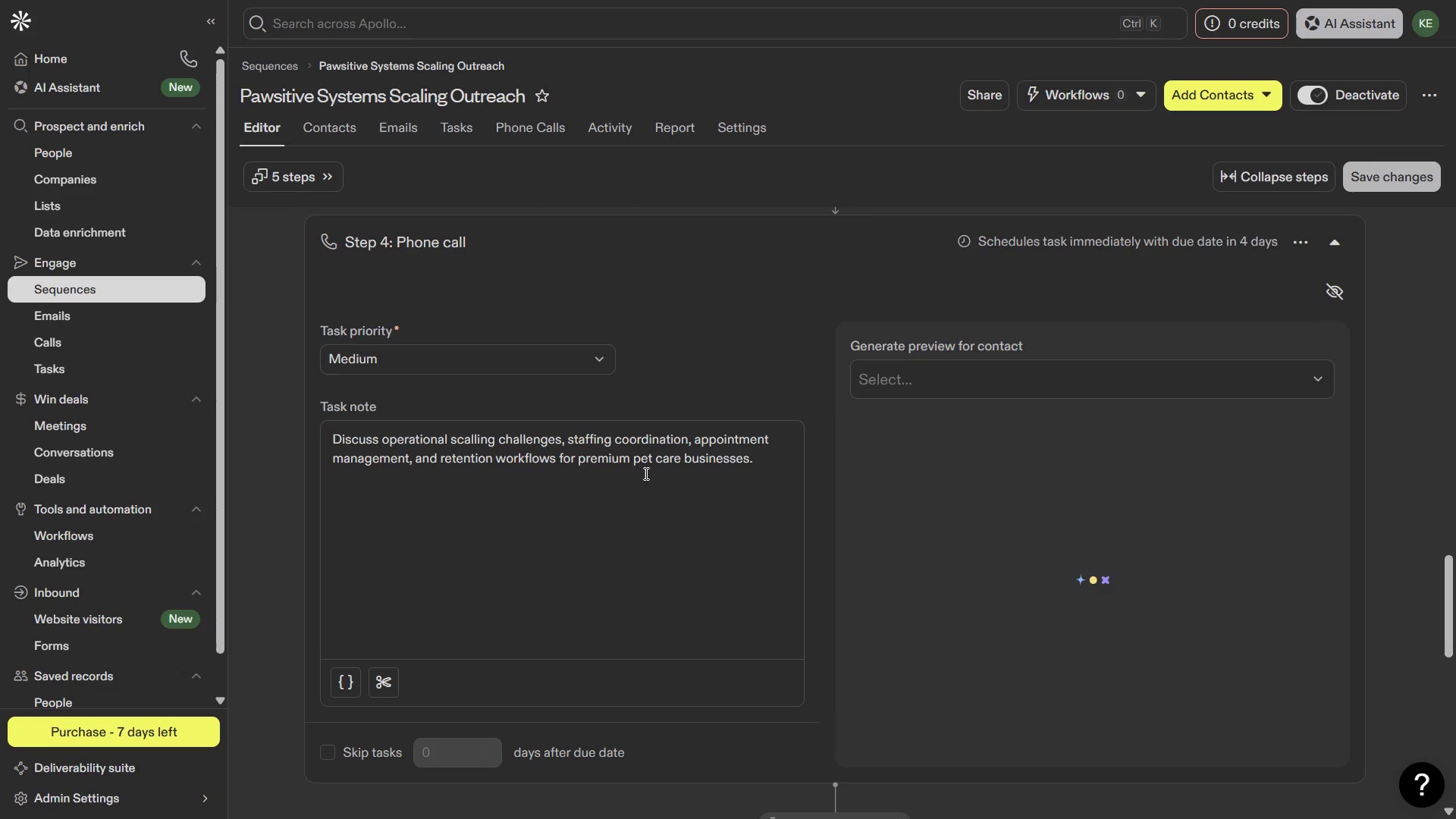 
wait(32.97)
 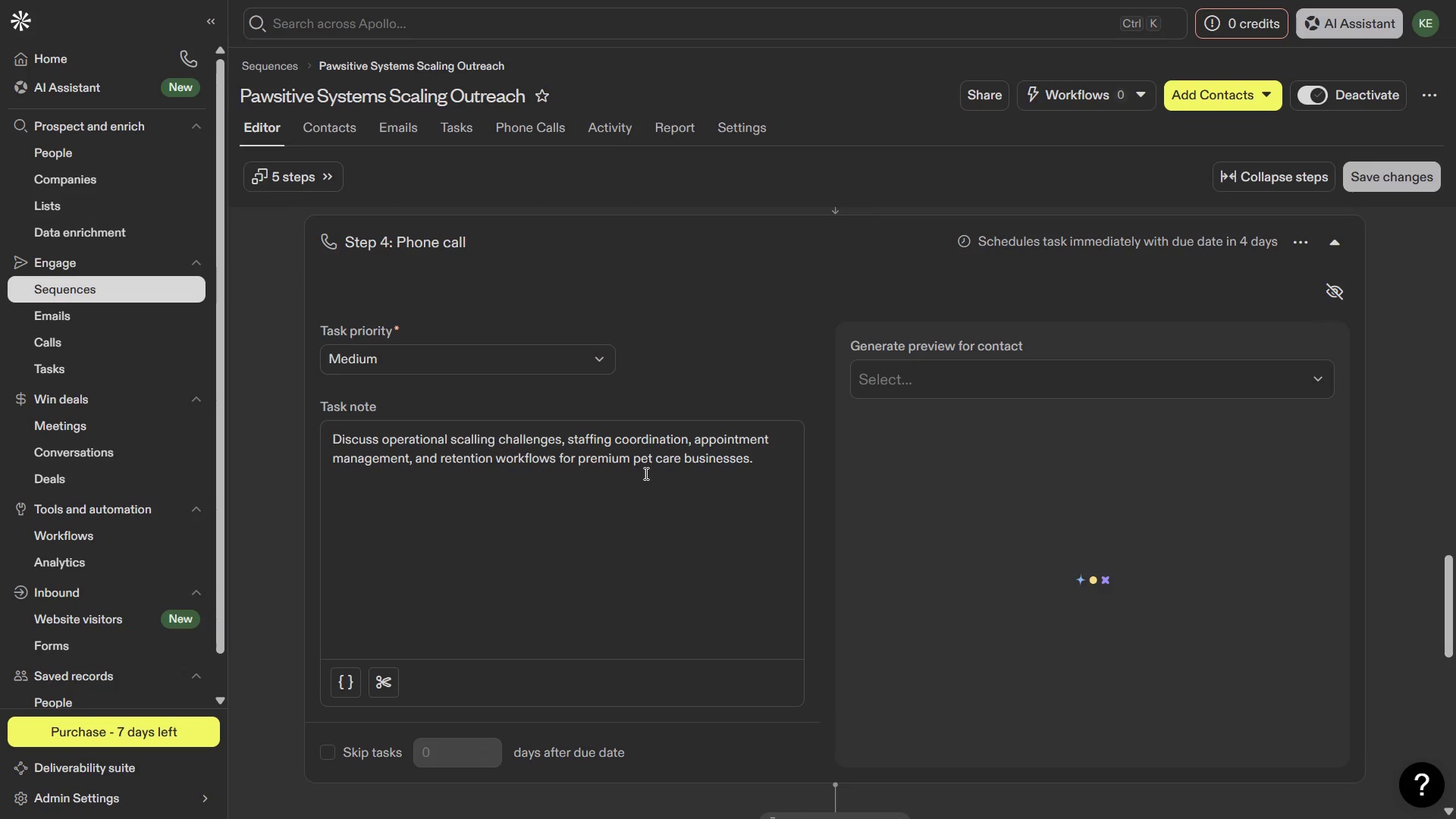 
key(PrintScreen)
 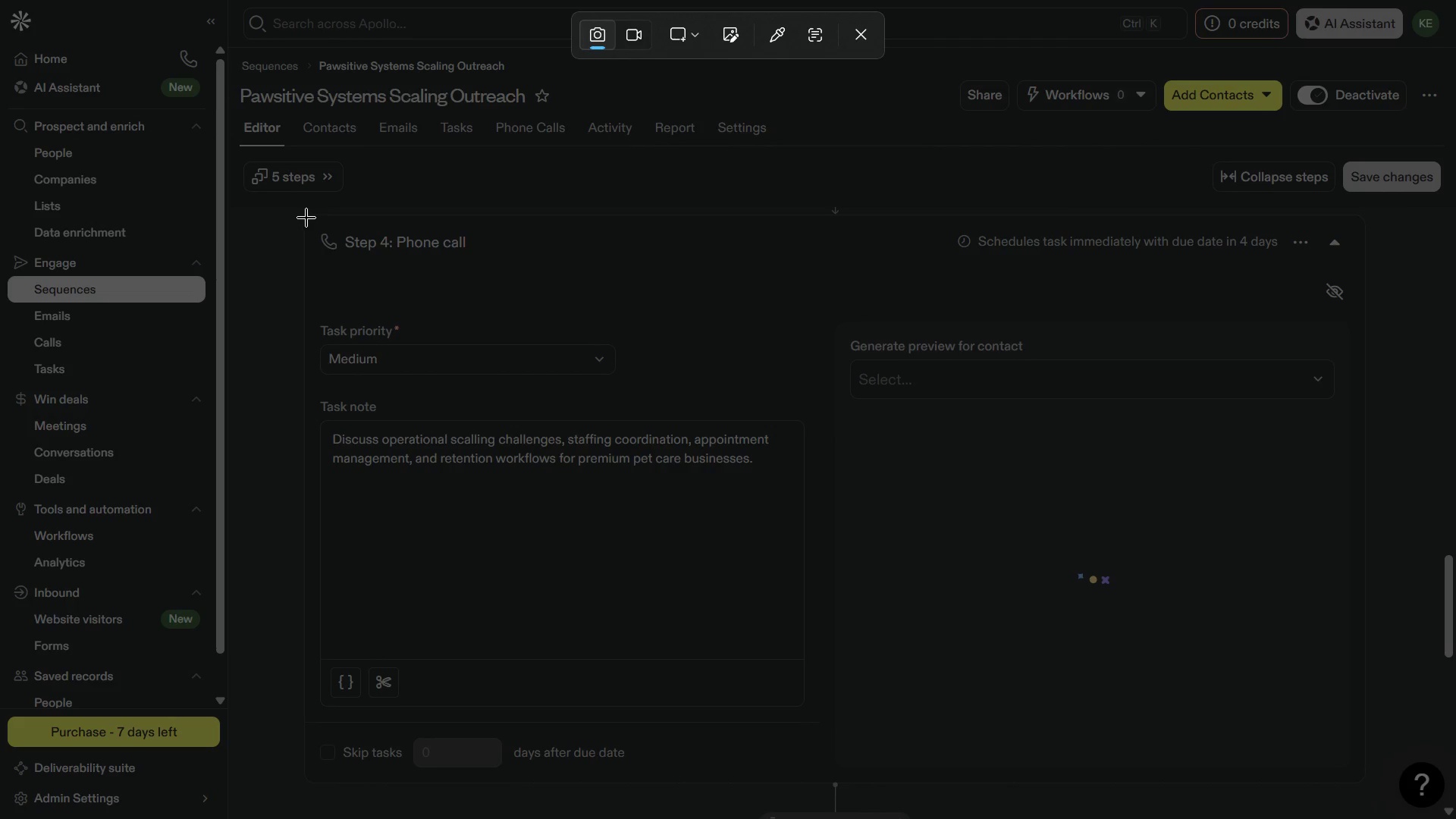 
left_click_drag(start_coordinate=[306, 212], to_coordinate=[821, 715])
 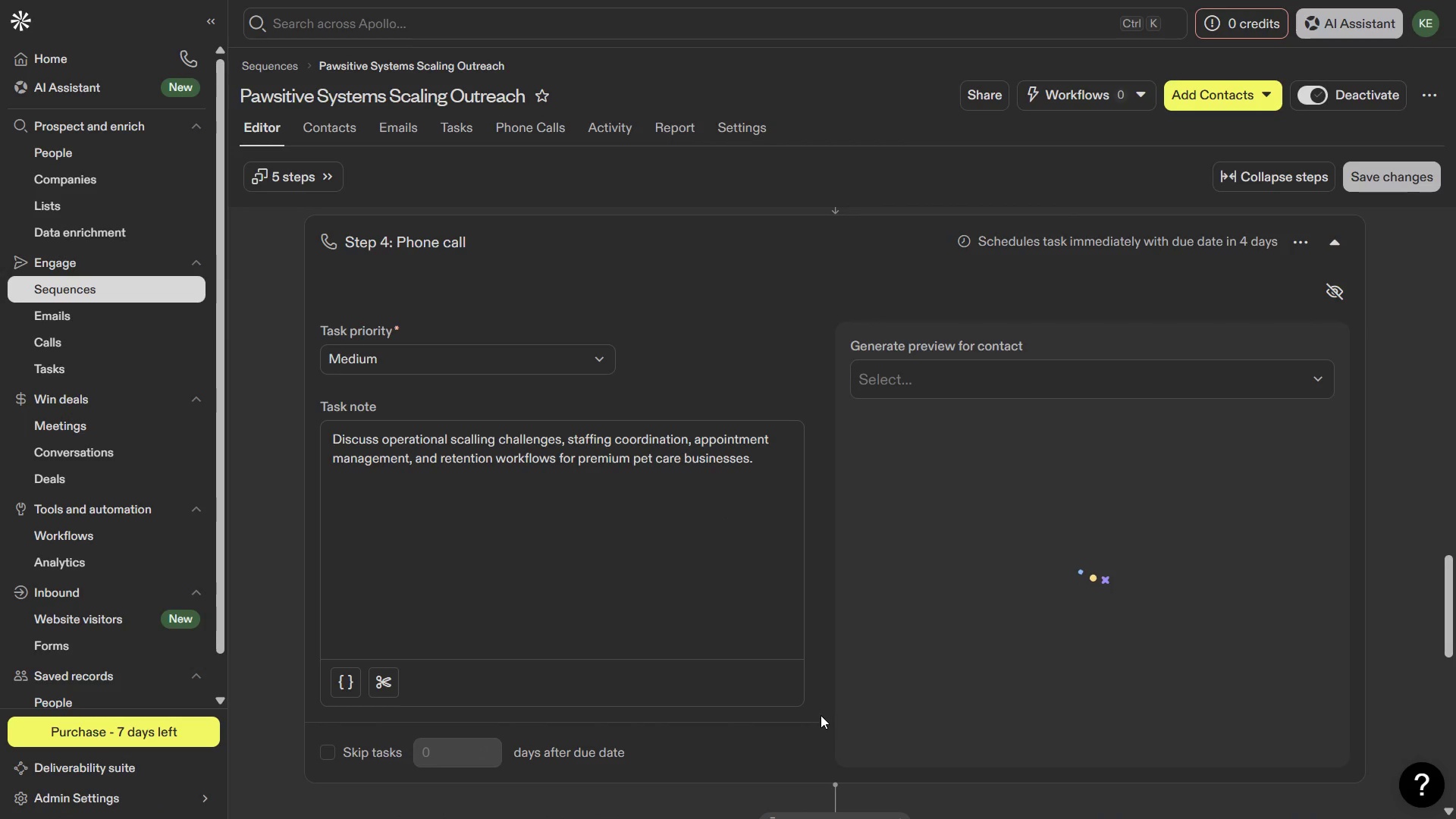 
key(Meta+1)
 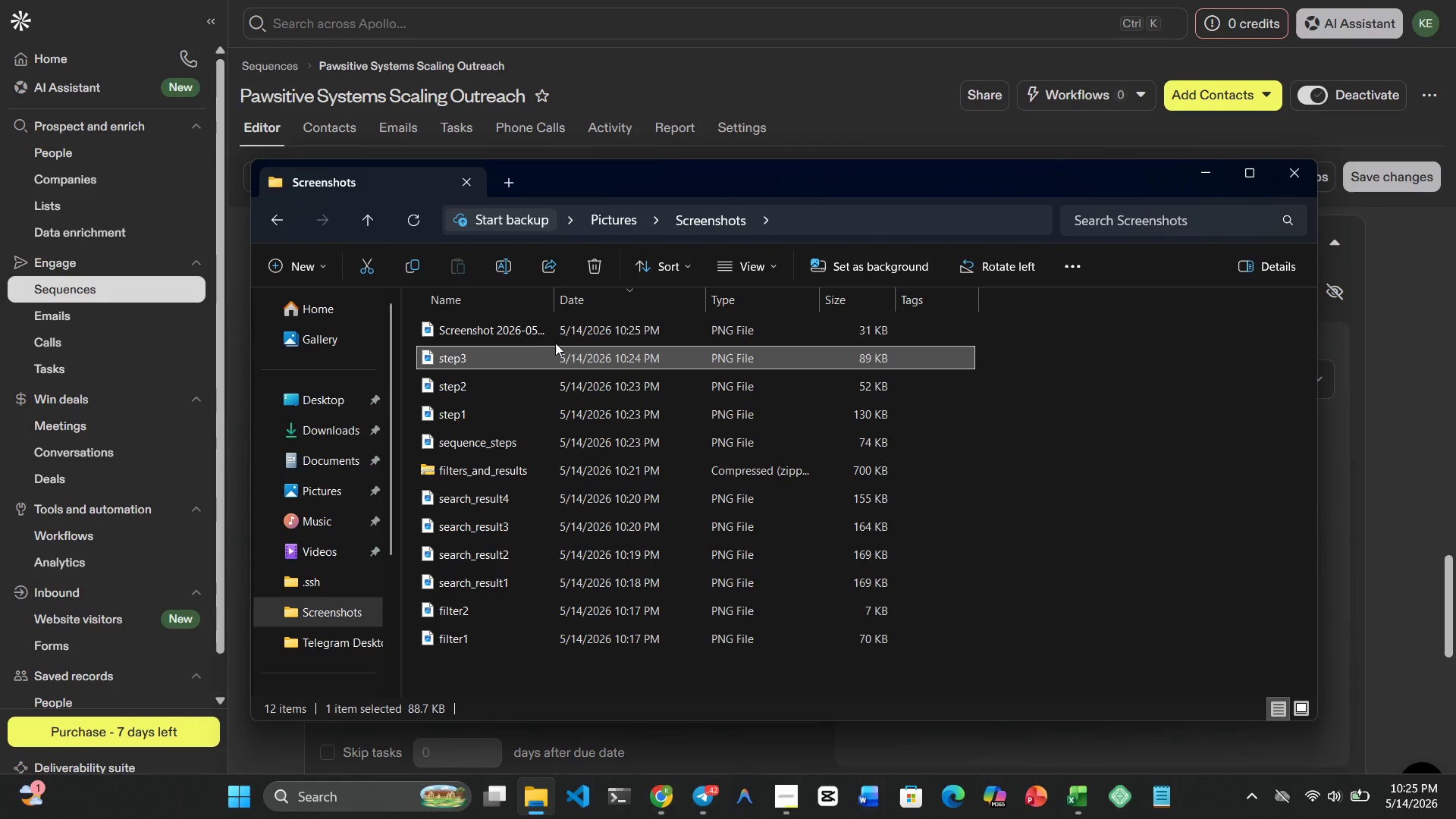 
left_click([523, 328])
 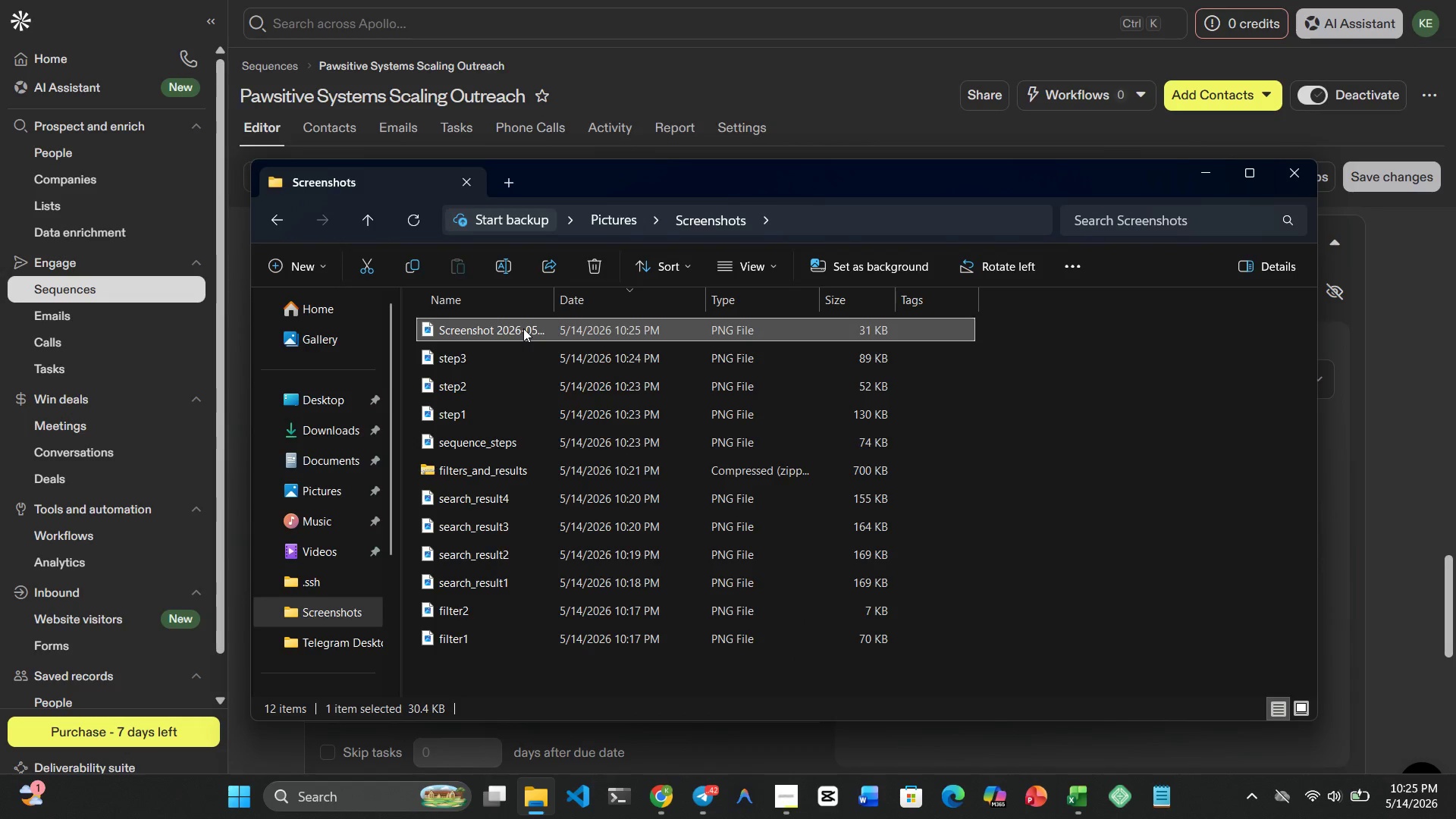 
right_click([518, 328])
 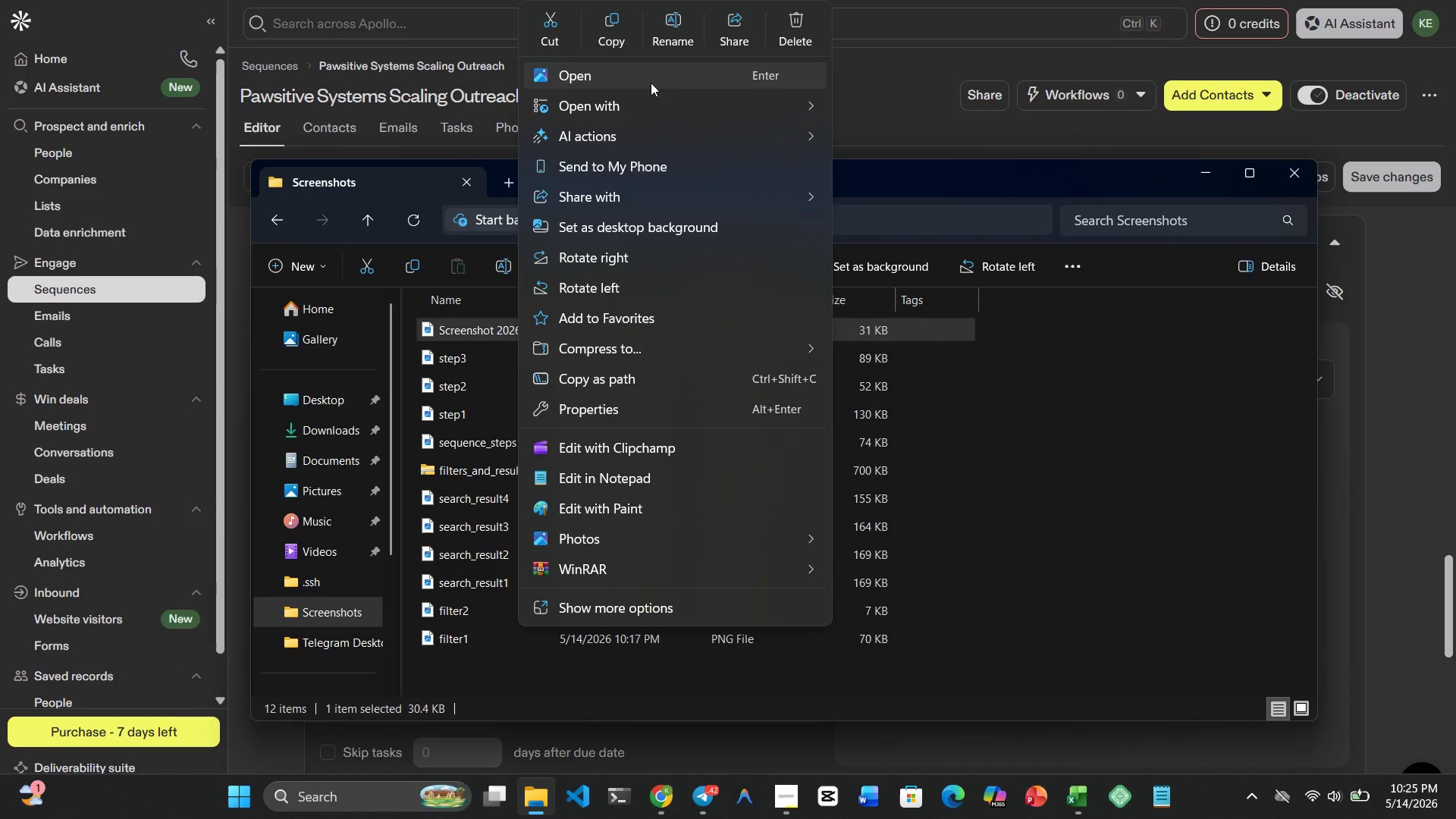 
left_click([676, 32])
 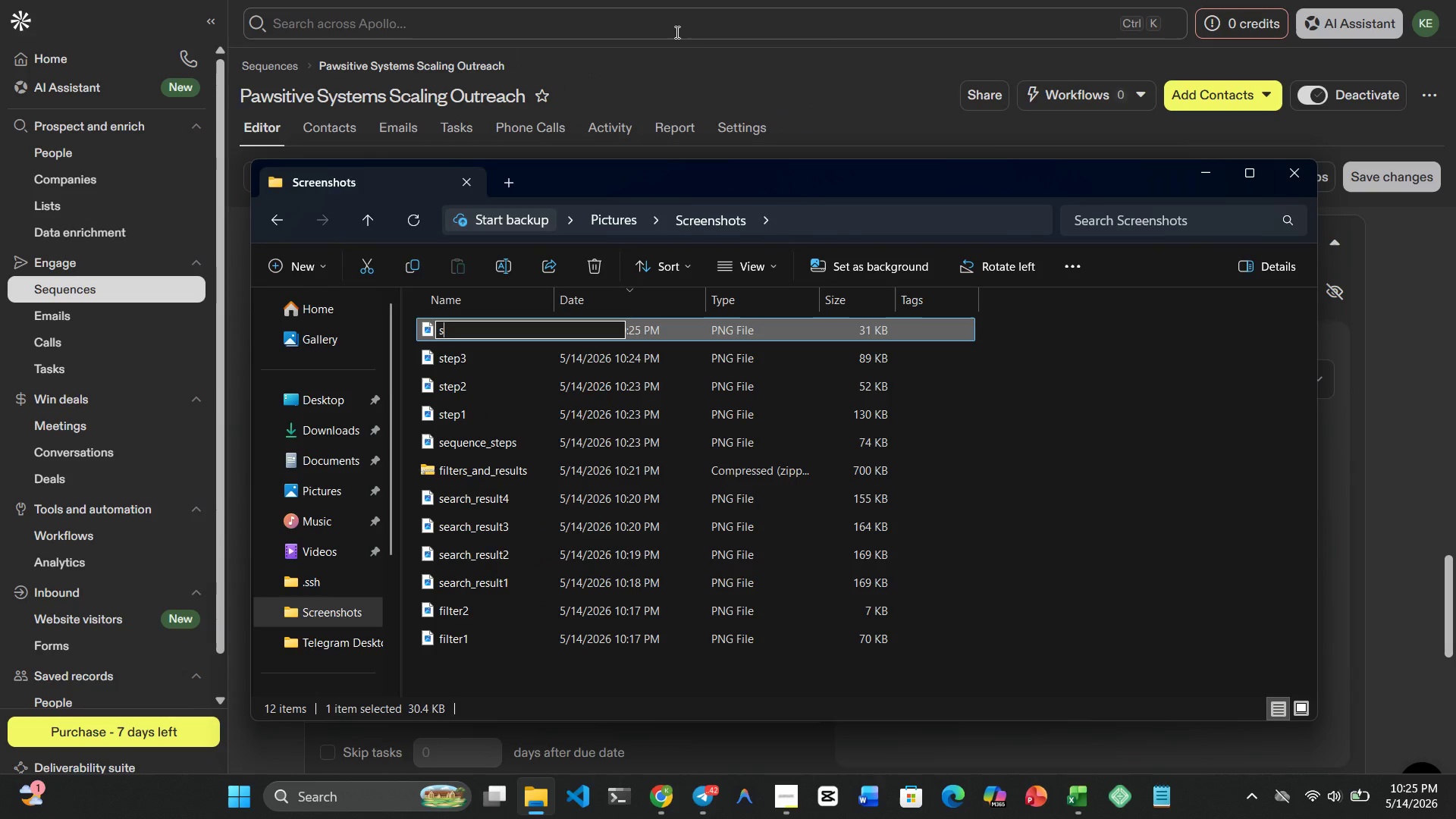 
type(step4)
 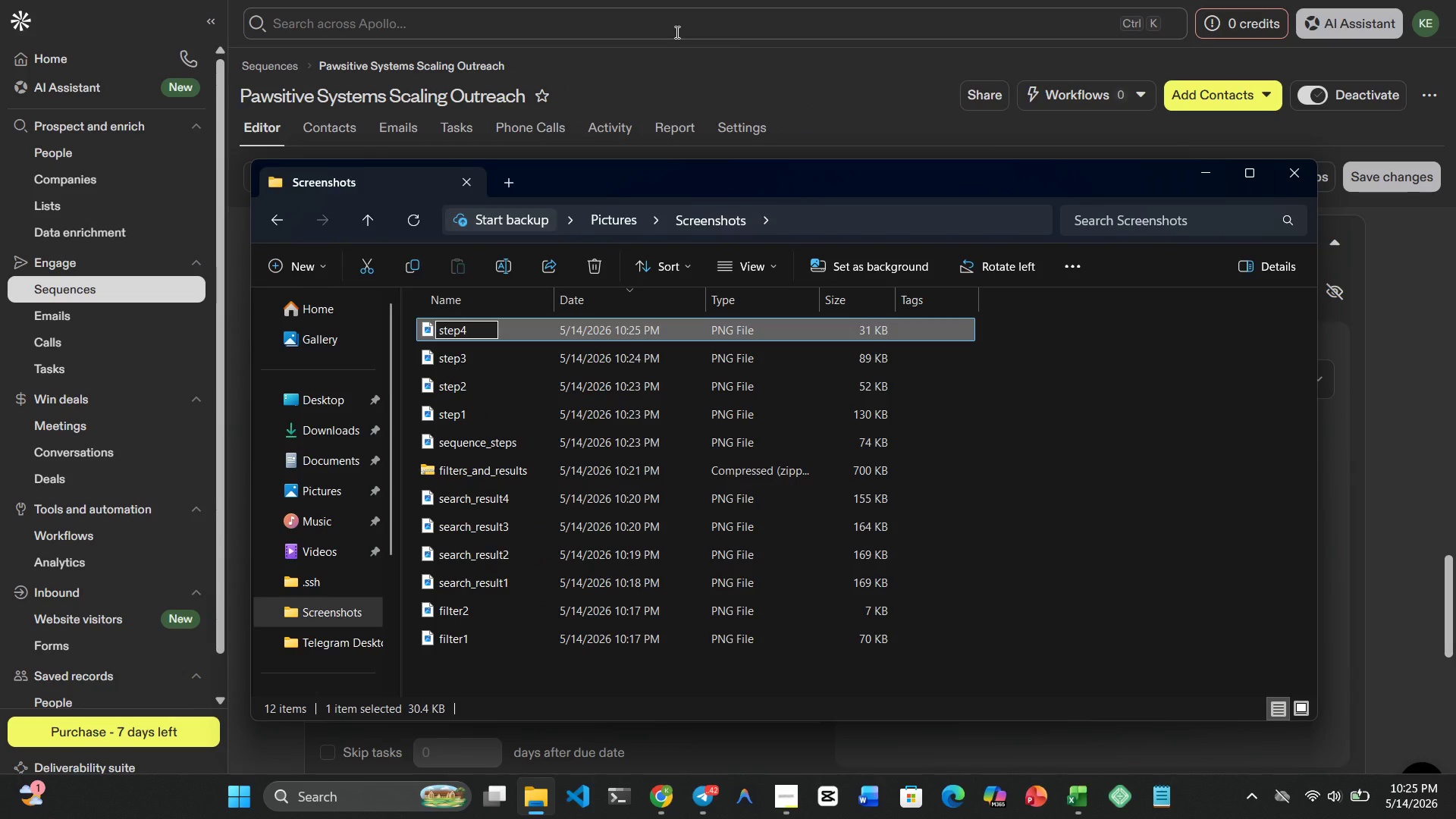 
key(Enter)
 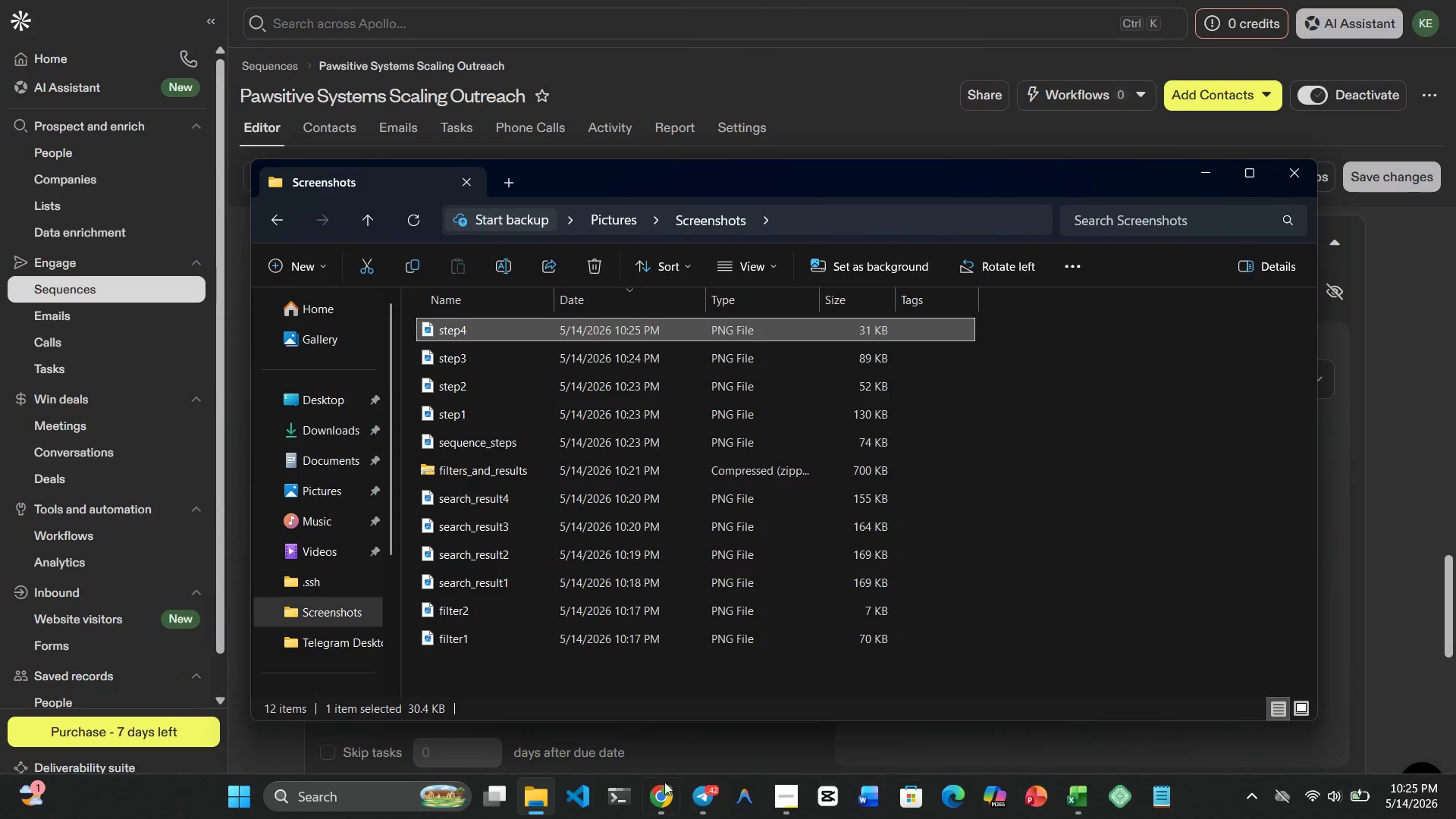 
left_click([664, 795])
 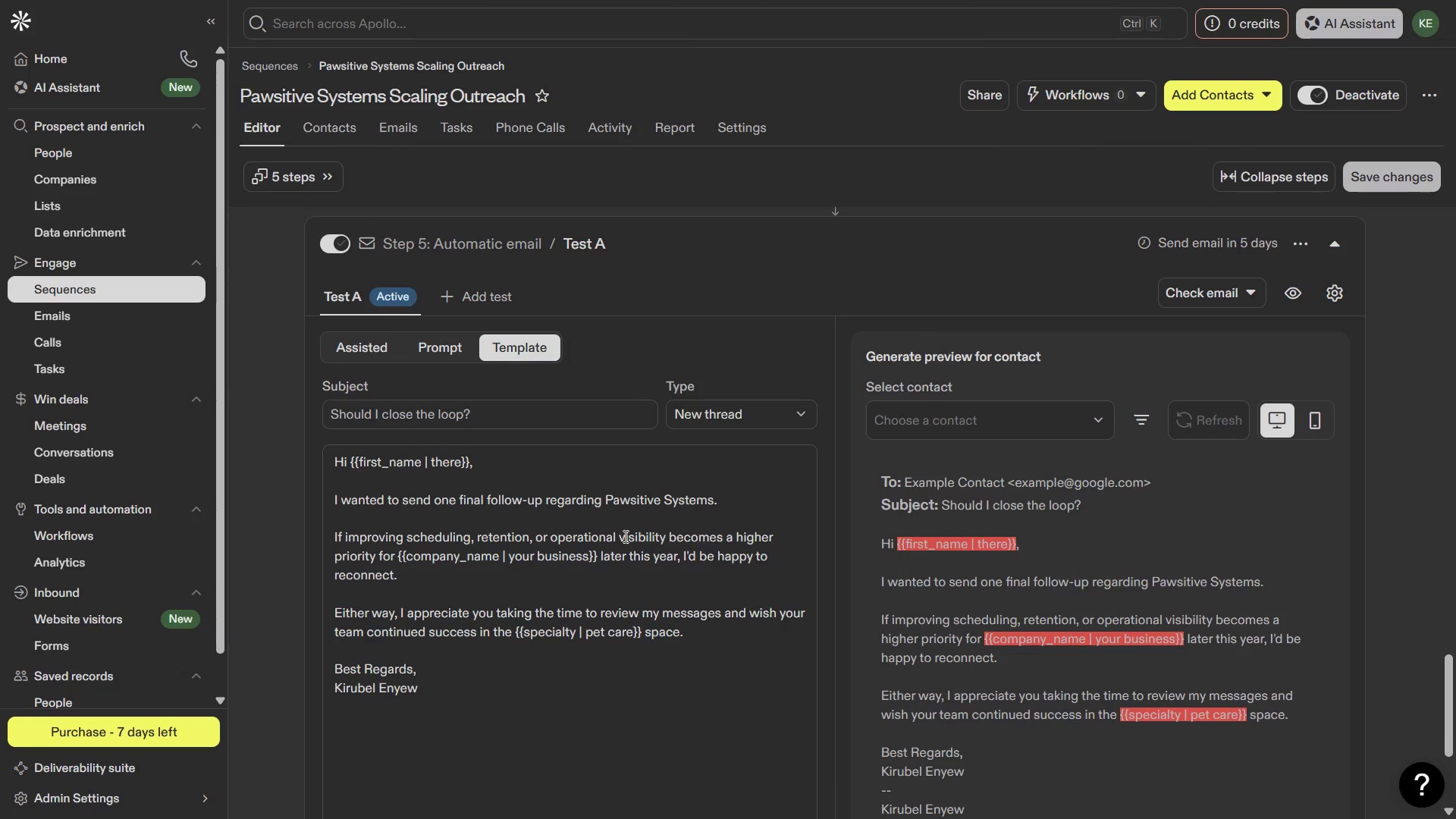 
wait(5.34)
 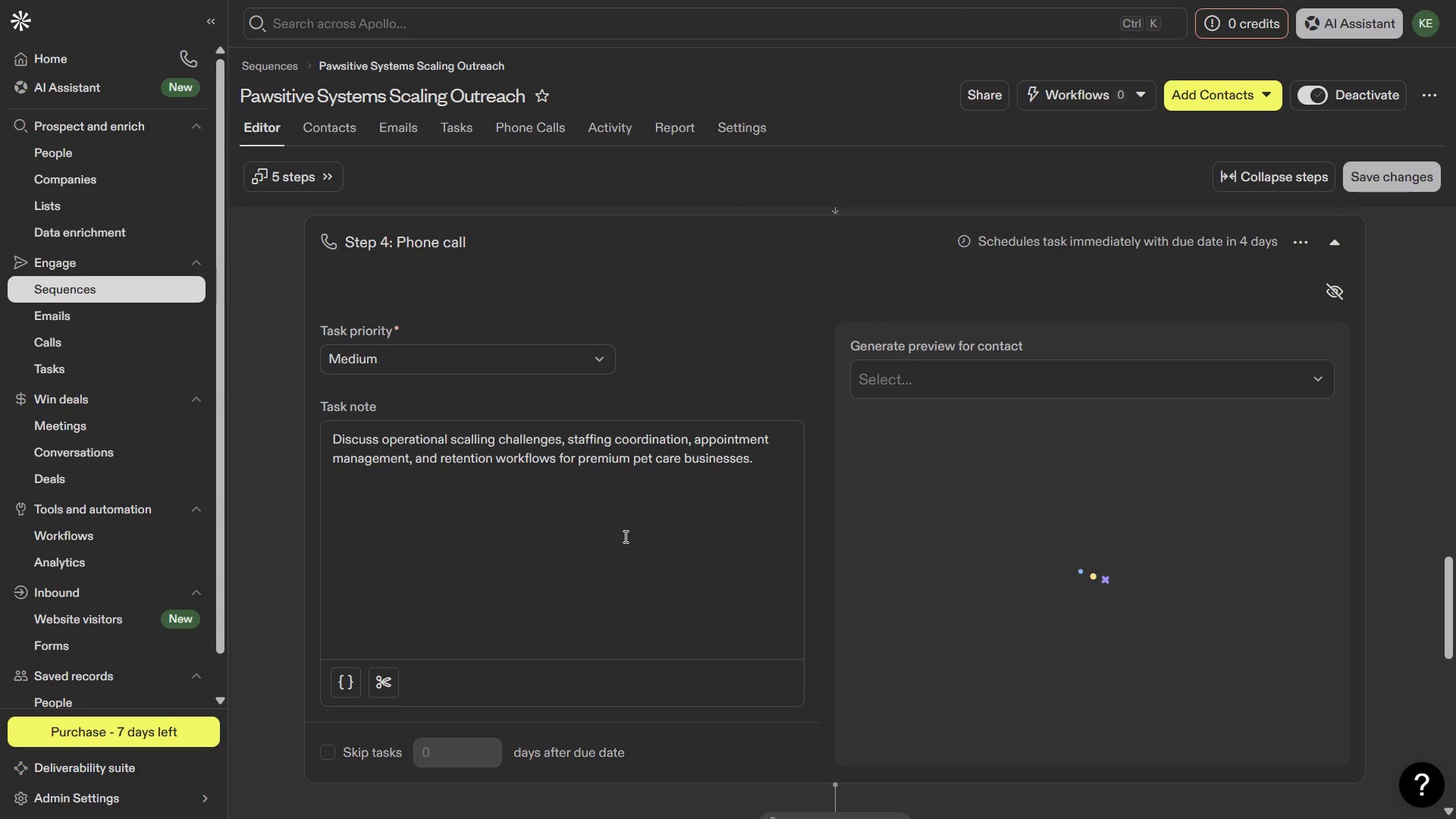 
key(PrintScreen)
 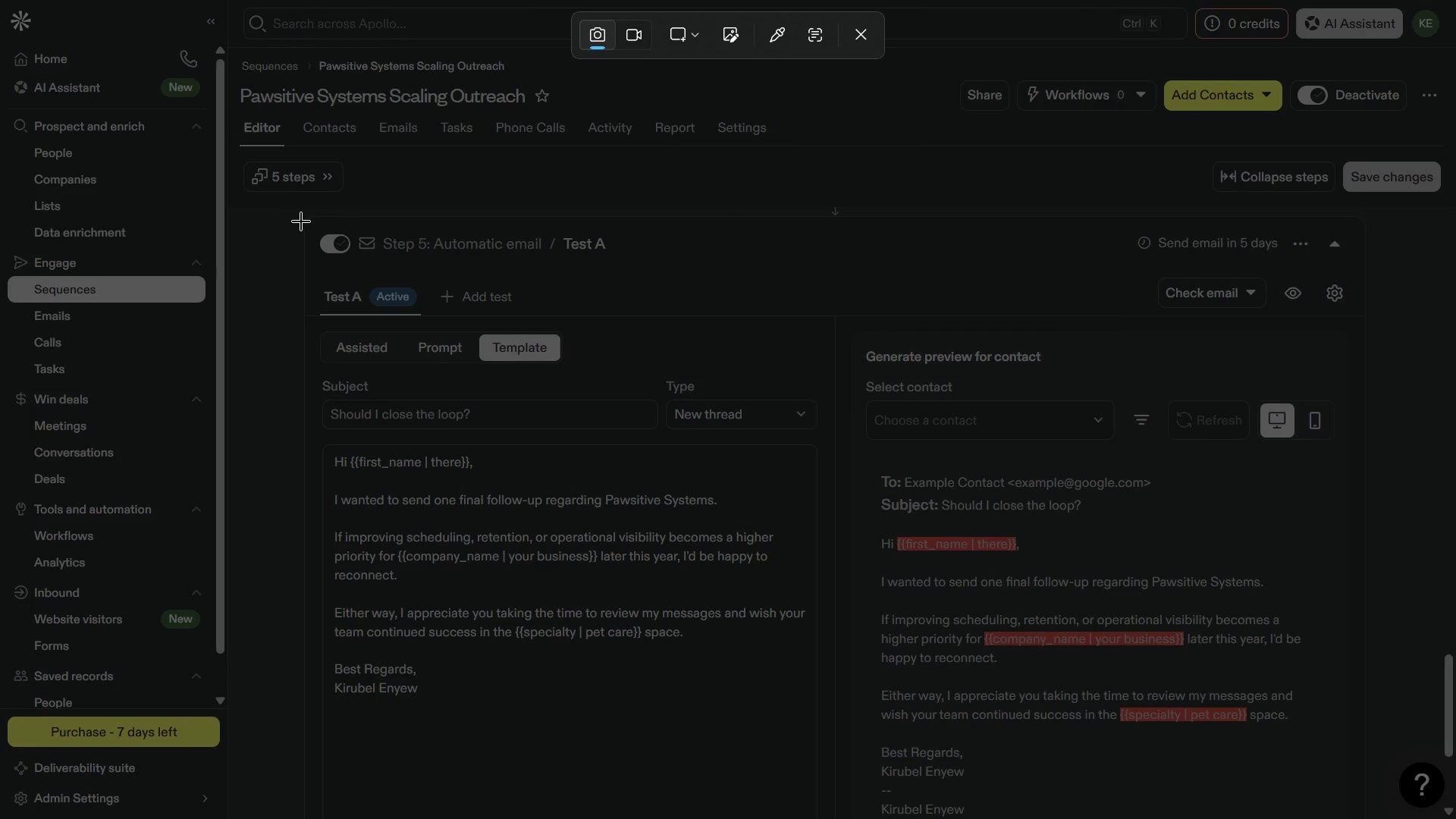 
left_click_drag(start_coordinate=[306, 215], to_coordinate=[831, 737])
 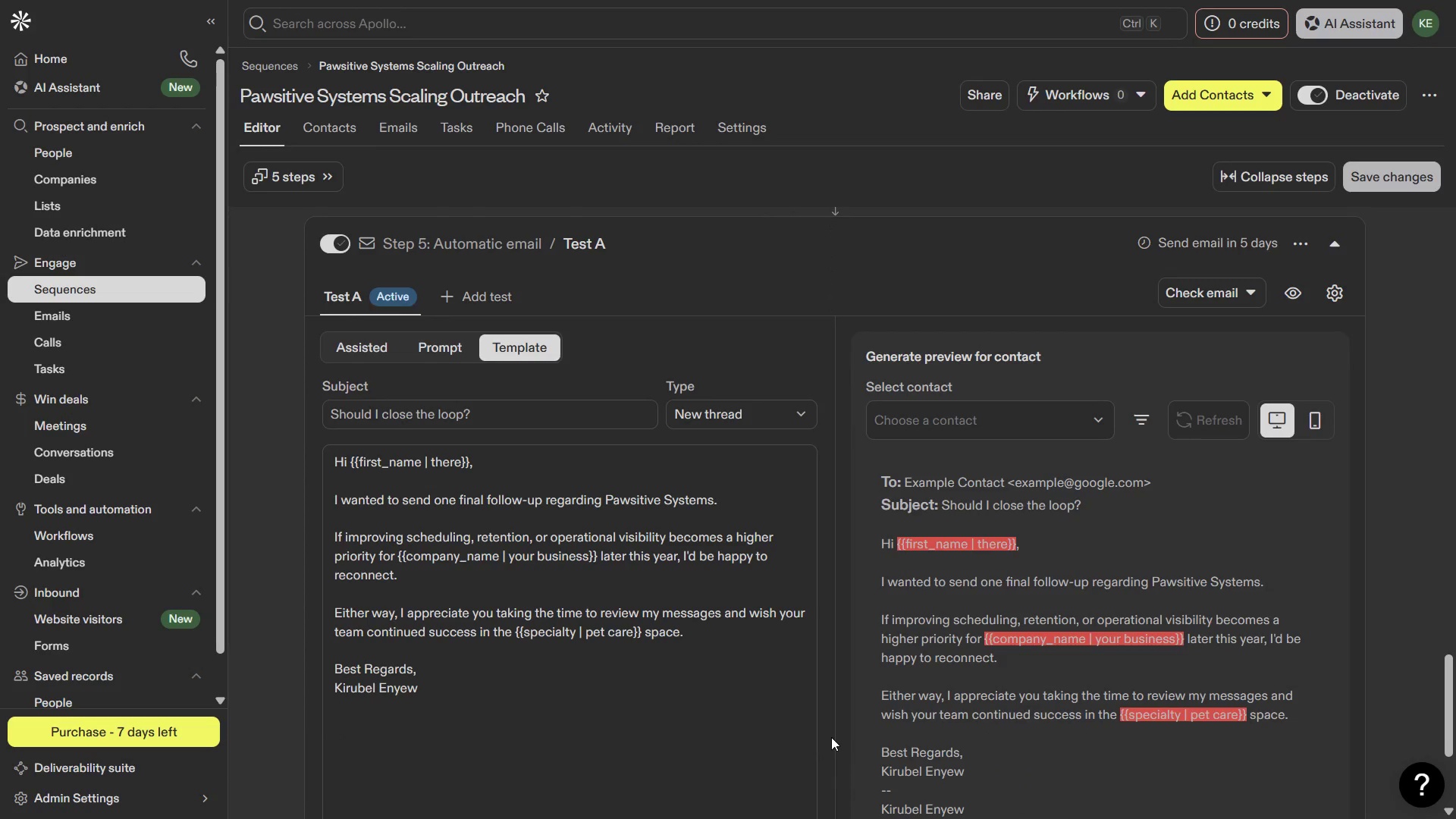 
key(Meta+MetaLeft)
 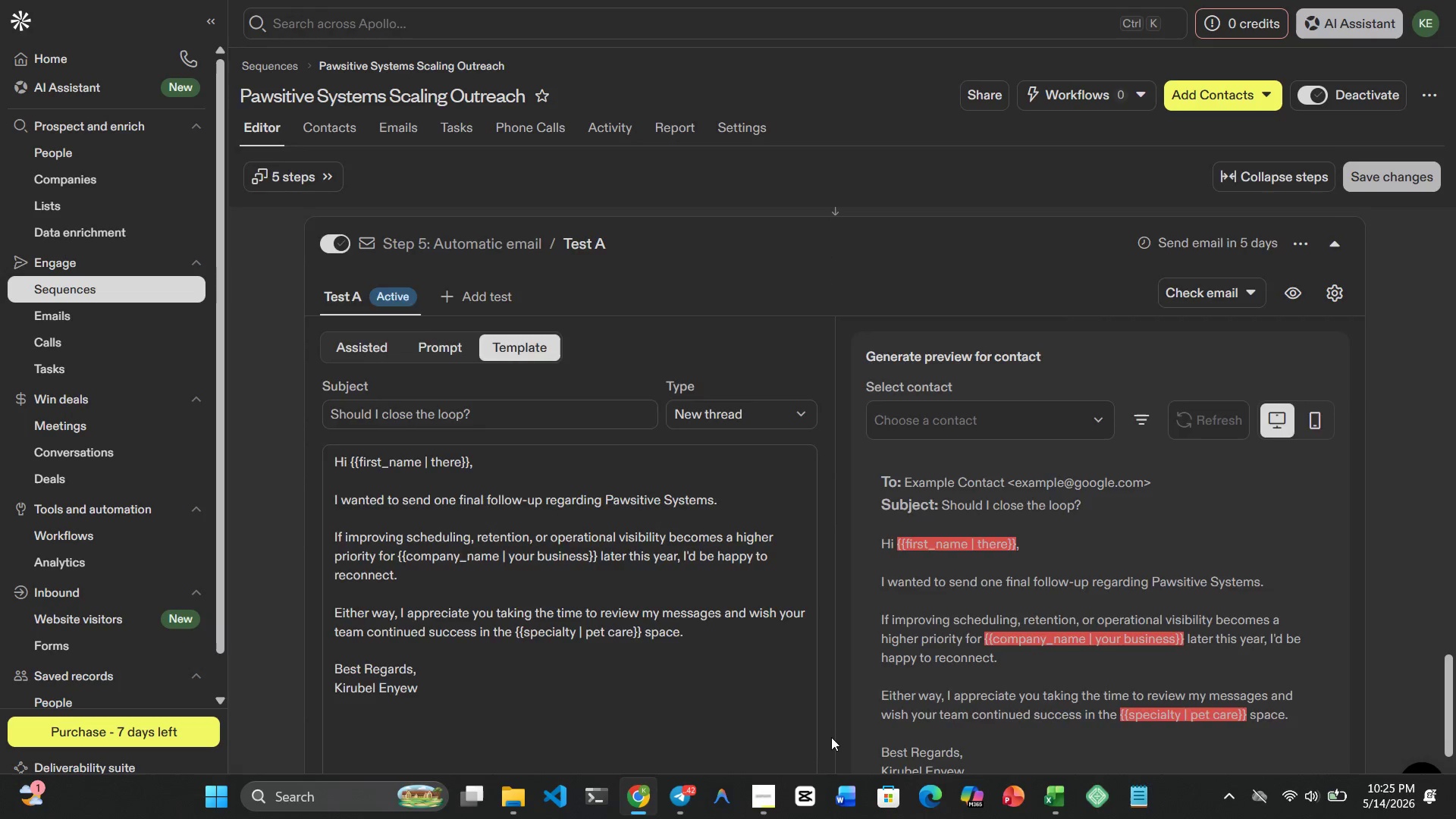 
key(Meta+1)
 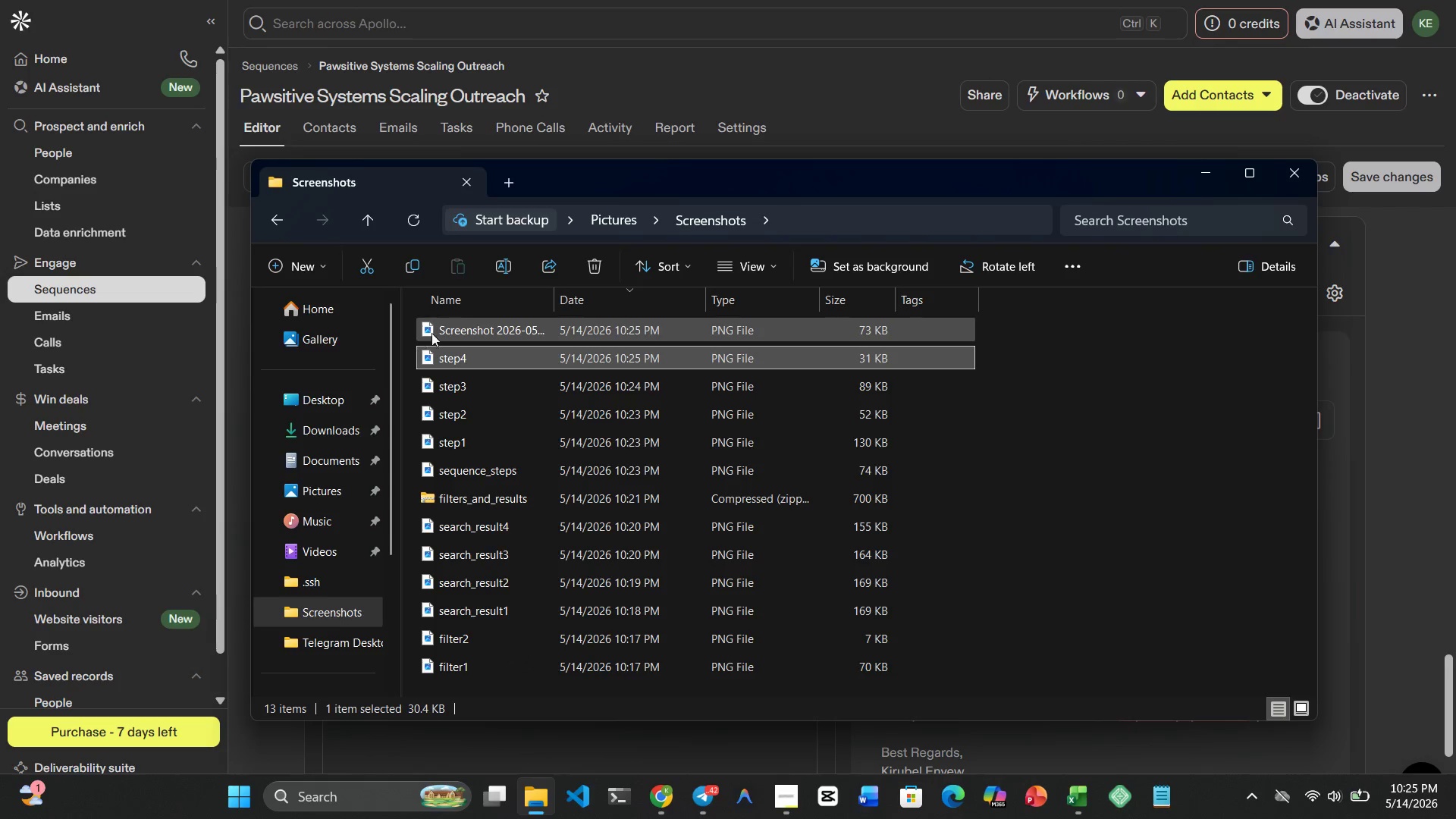 
left_click([468, 331])
 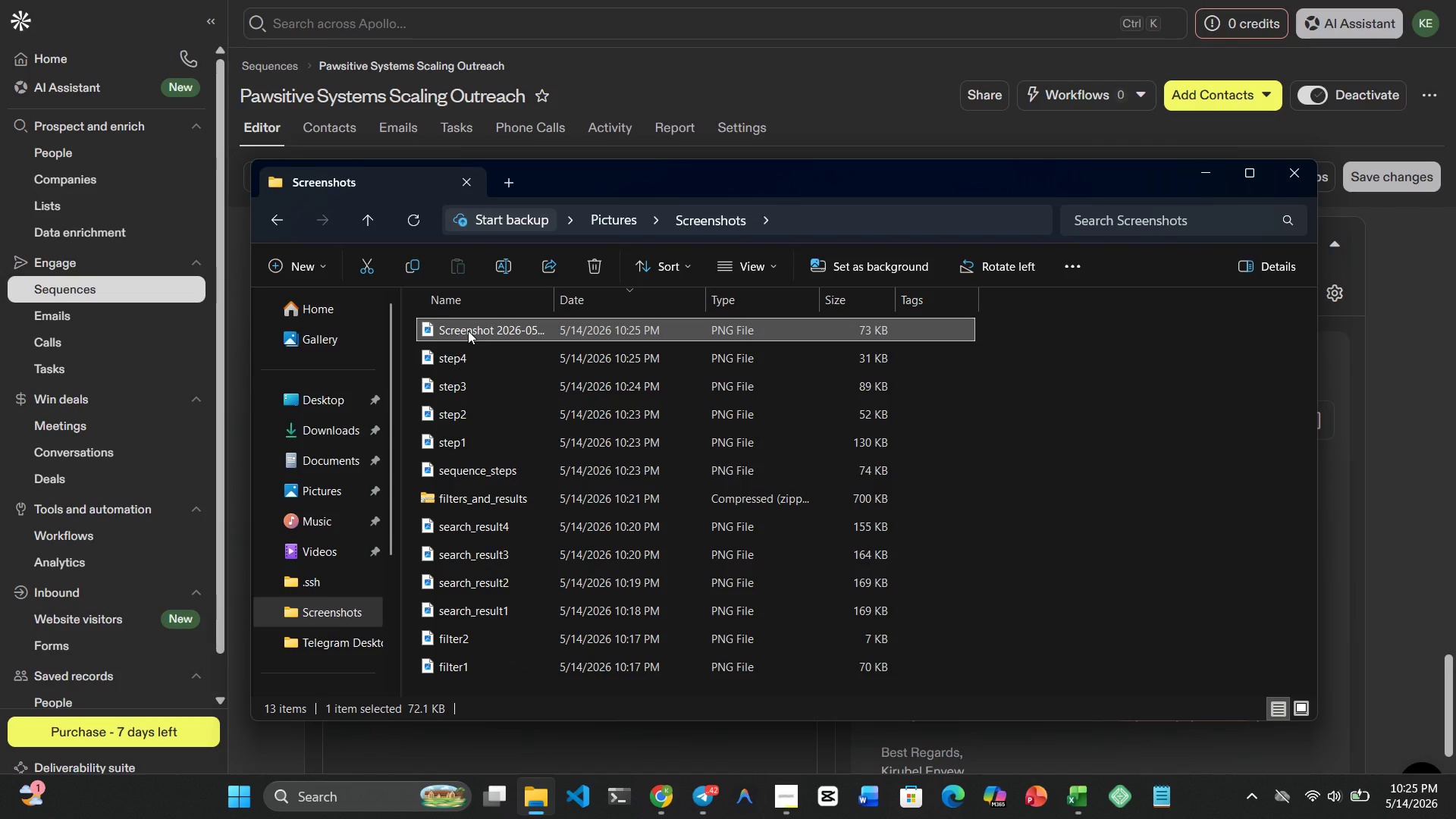 
right_click([468, 331])
 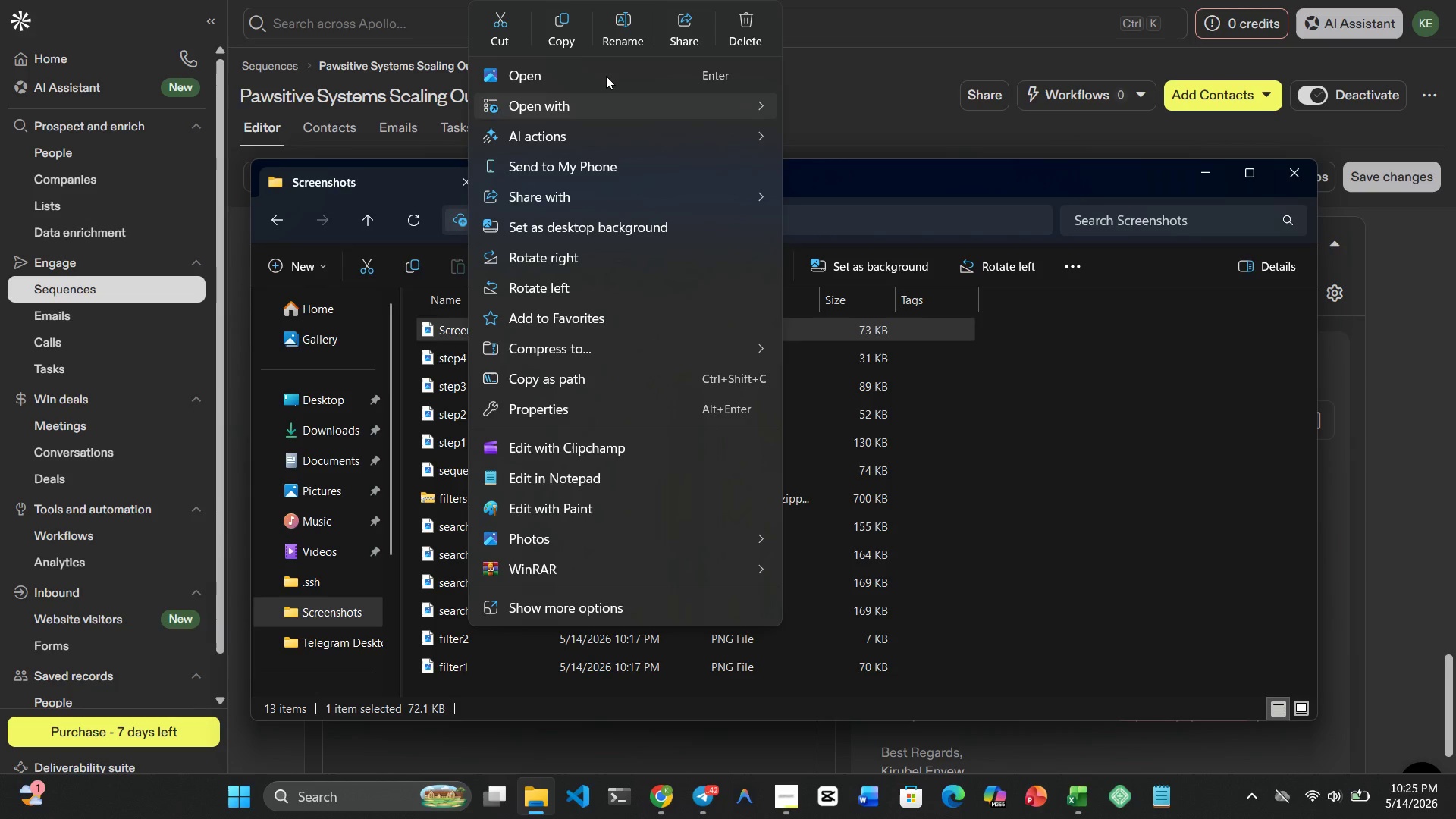 
left_click([625, 30])
 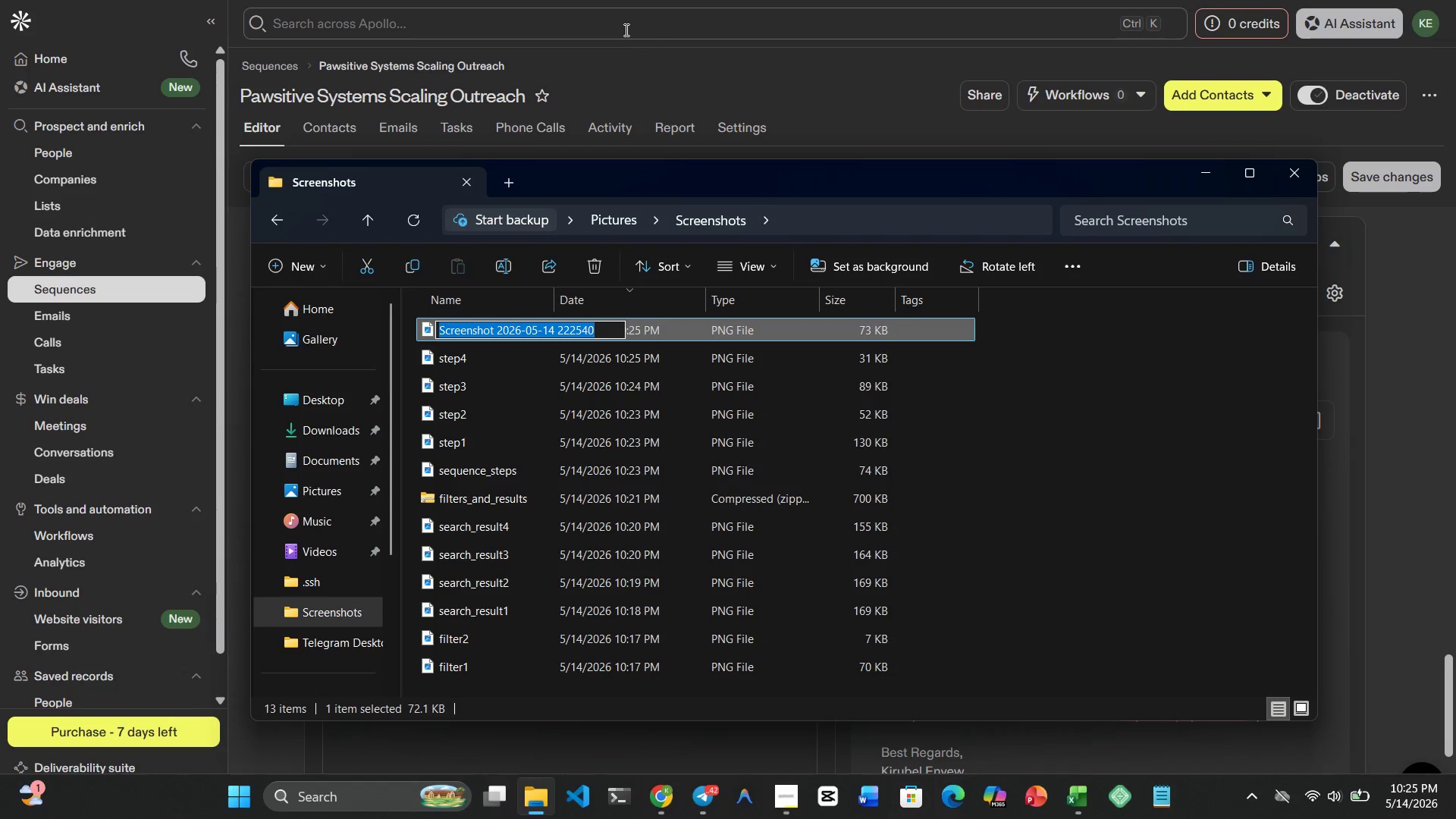 
type(step5)
 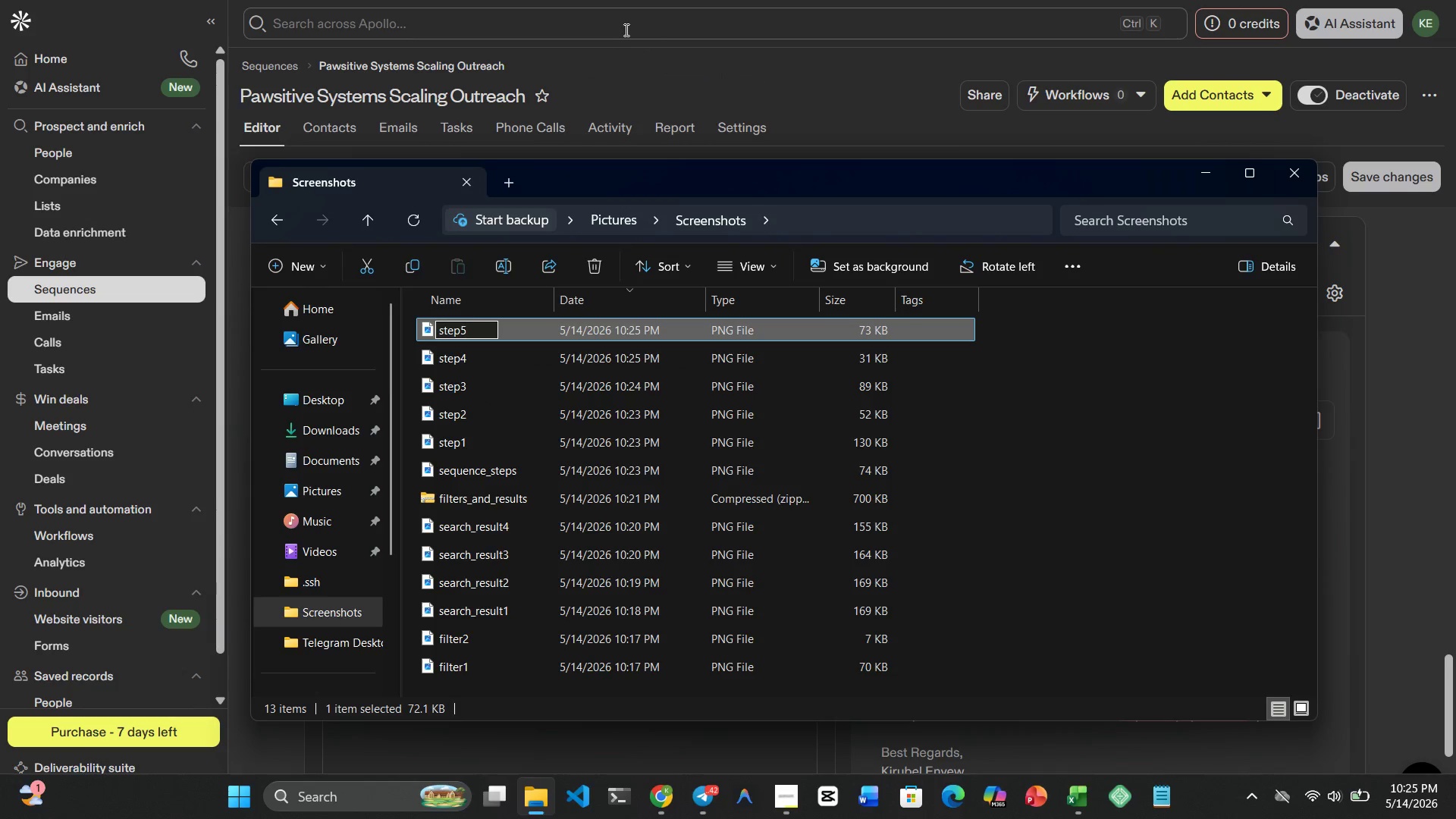 
key(Enter)
 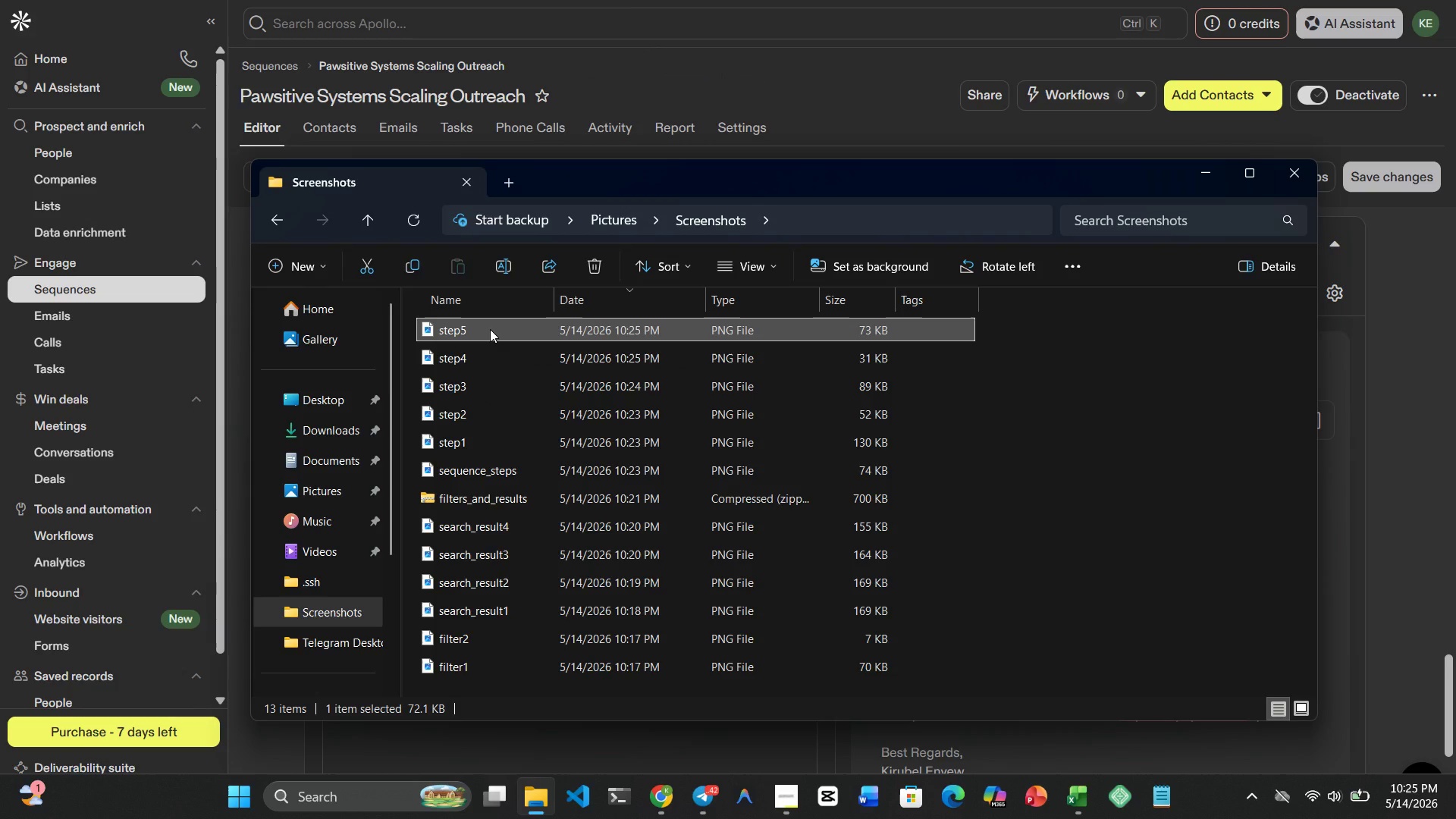 
key(Shift+ArrowDown)
 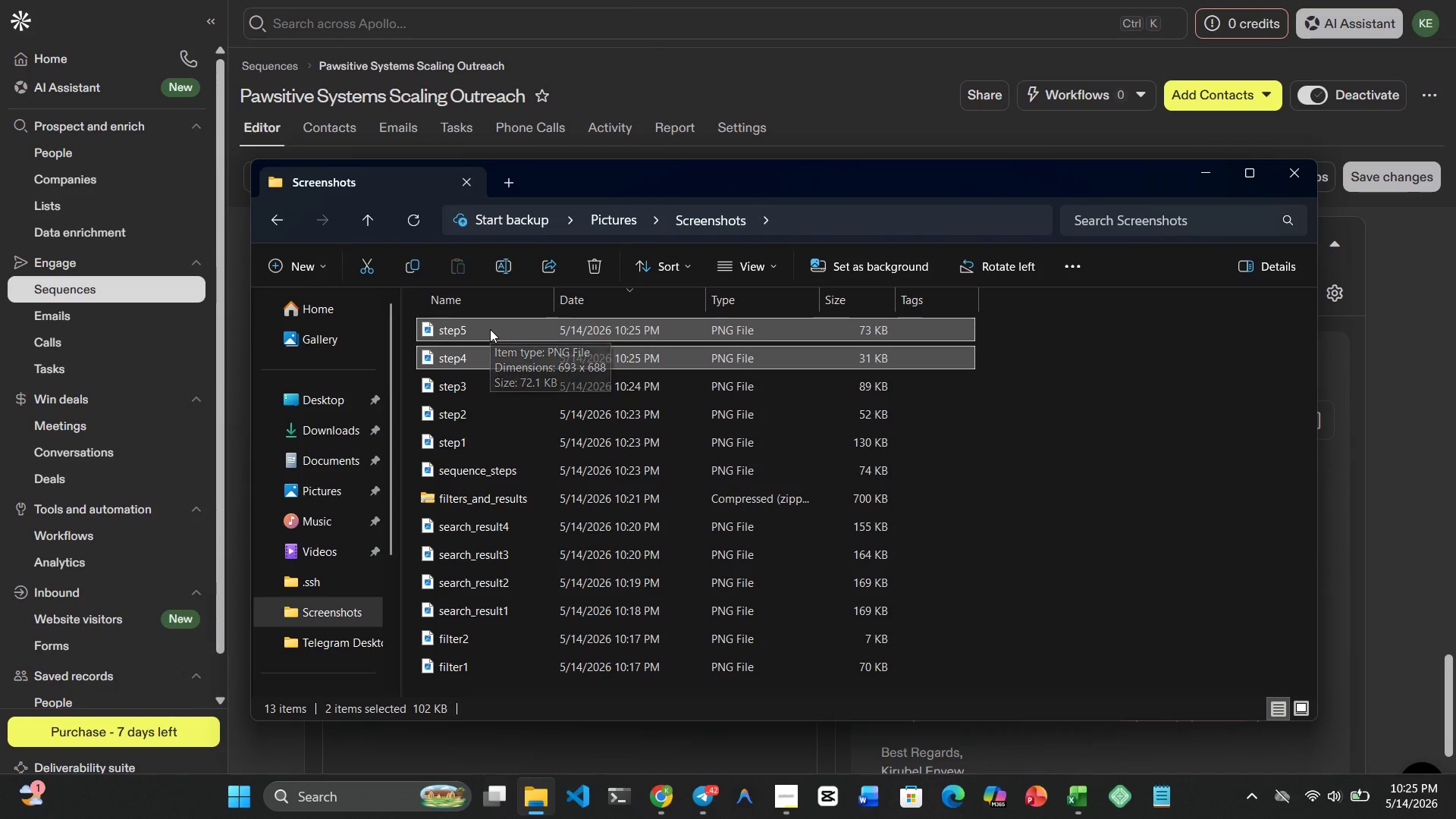 
key(Shift+ArrowDown)
 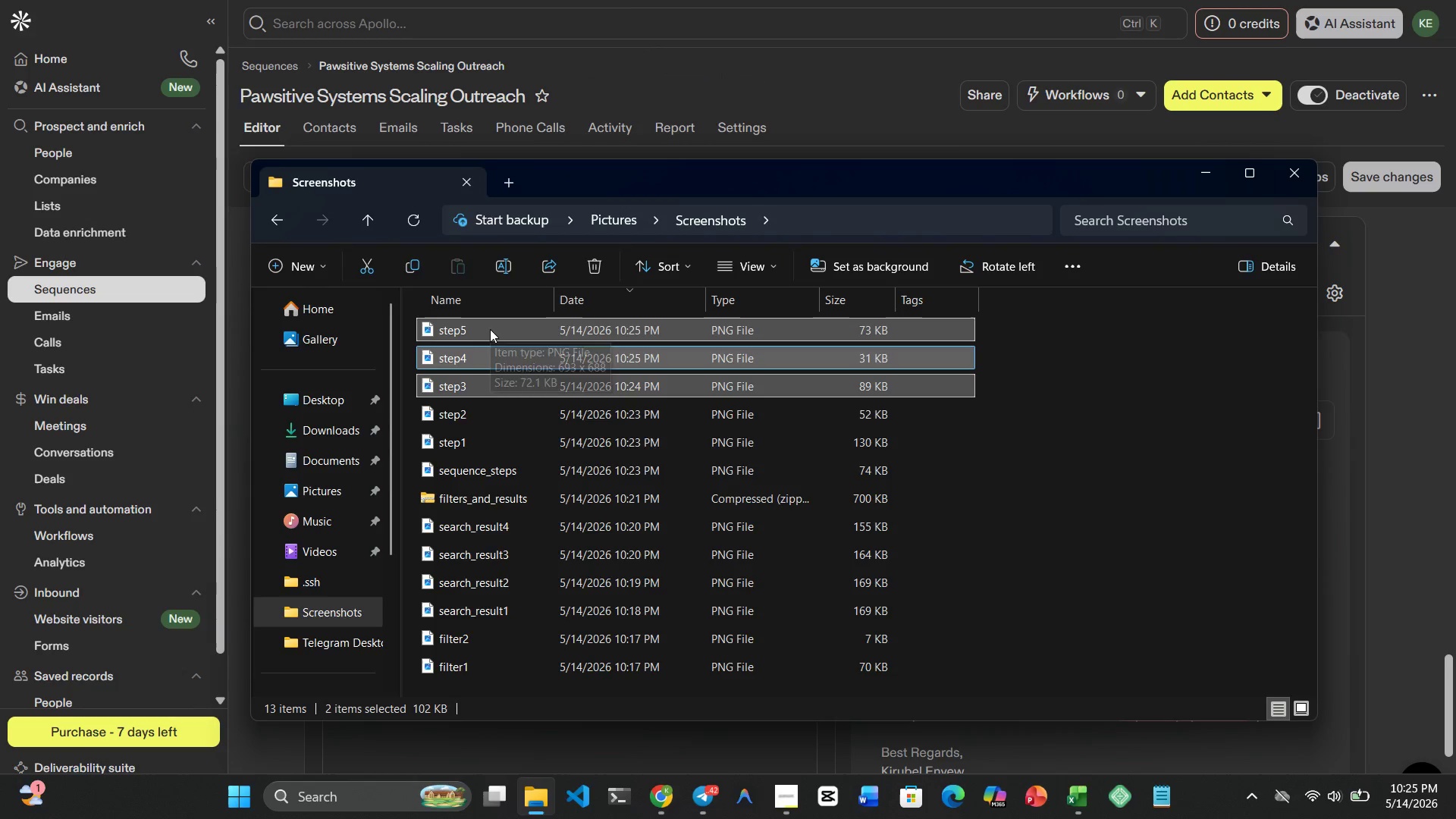 
key(Shift+ArrowDown)
 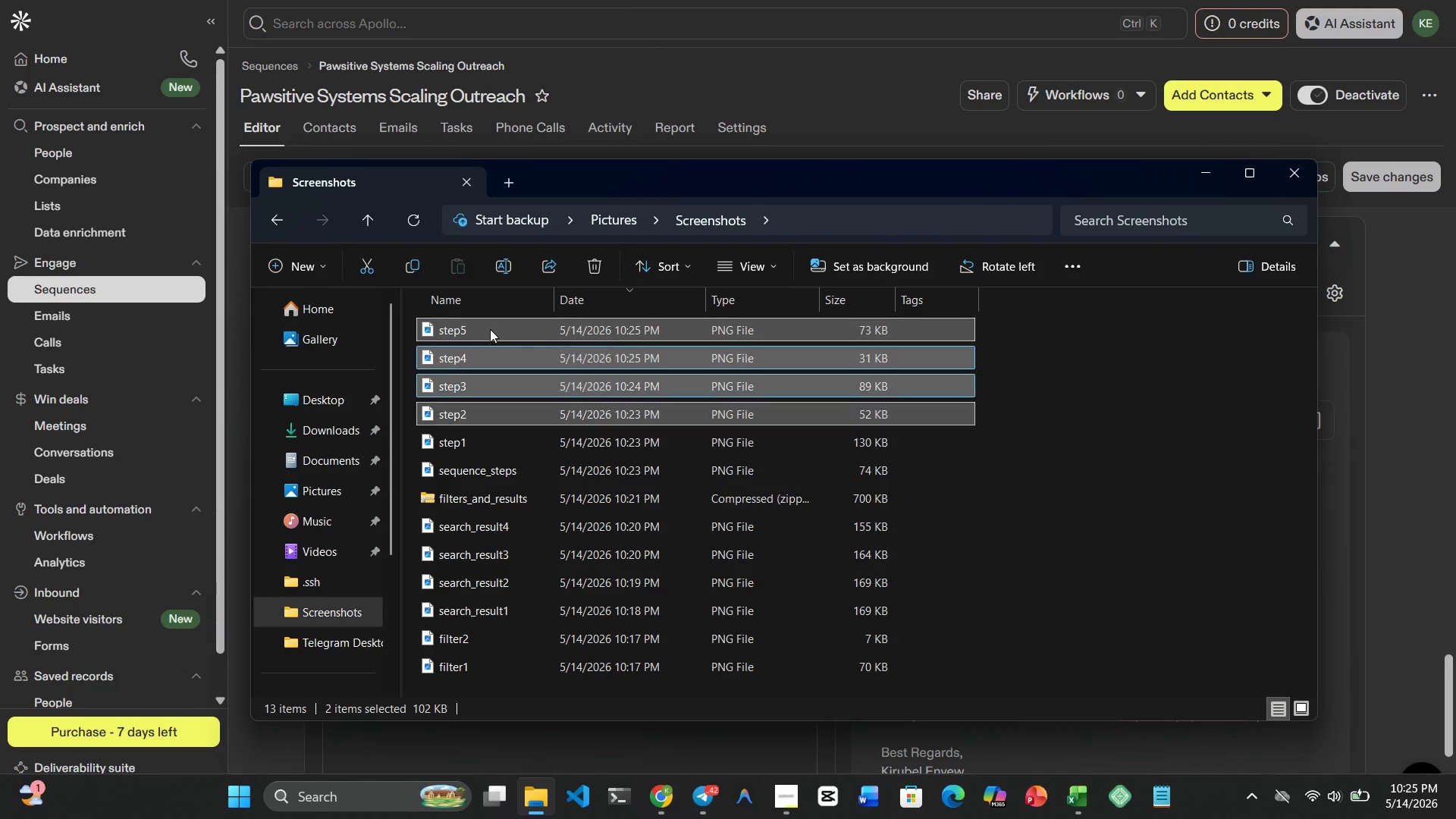 
key(Shift+ArrowDown)
 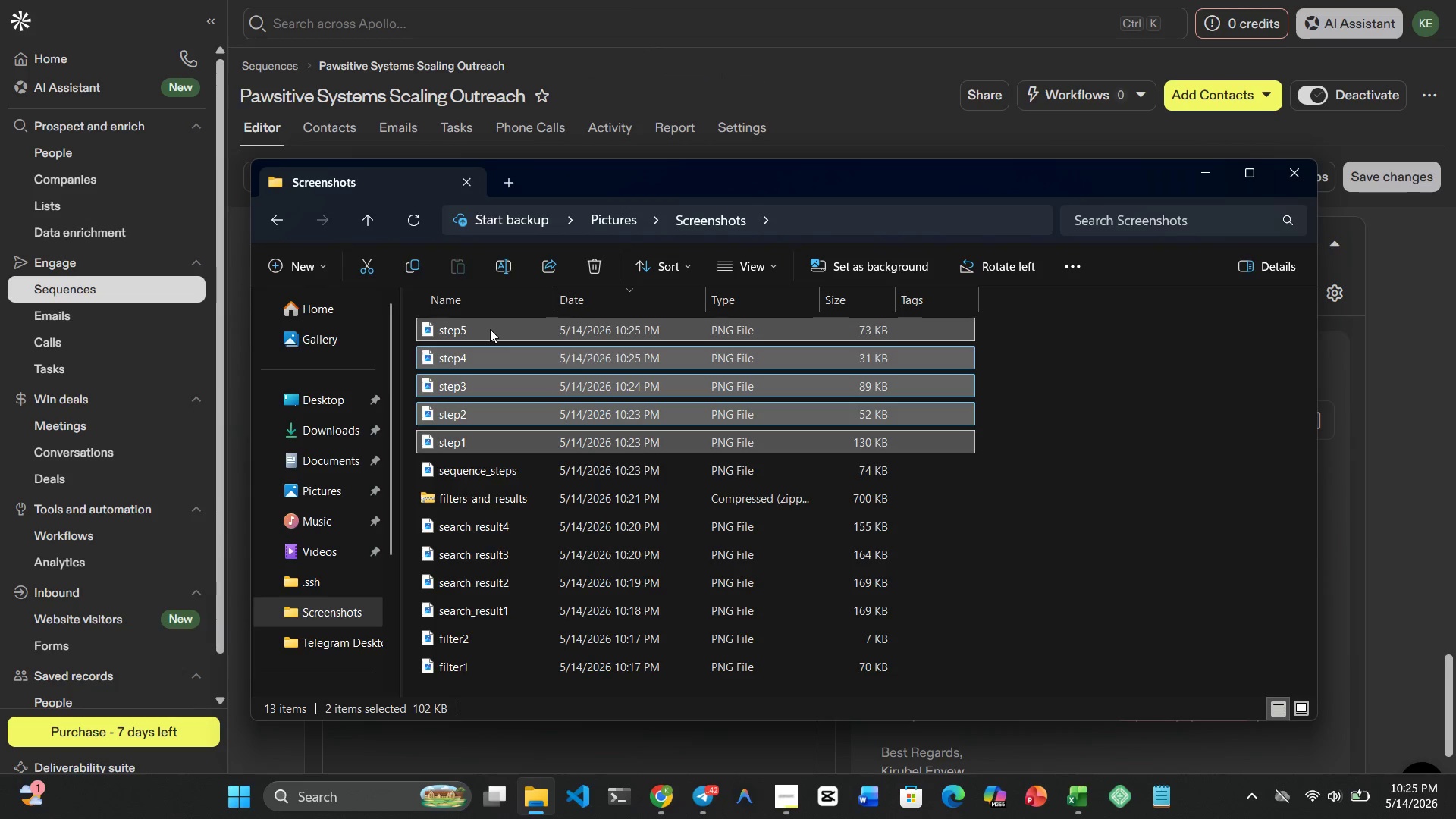 
key(Shift+ArrowDown)
 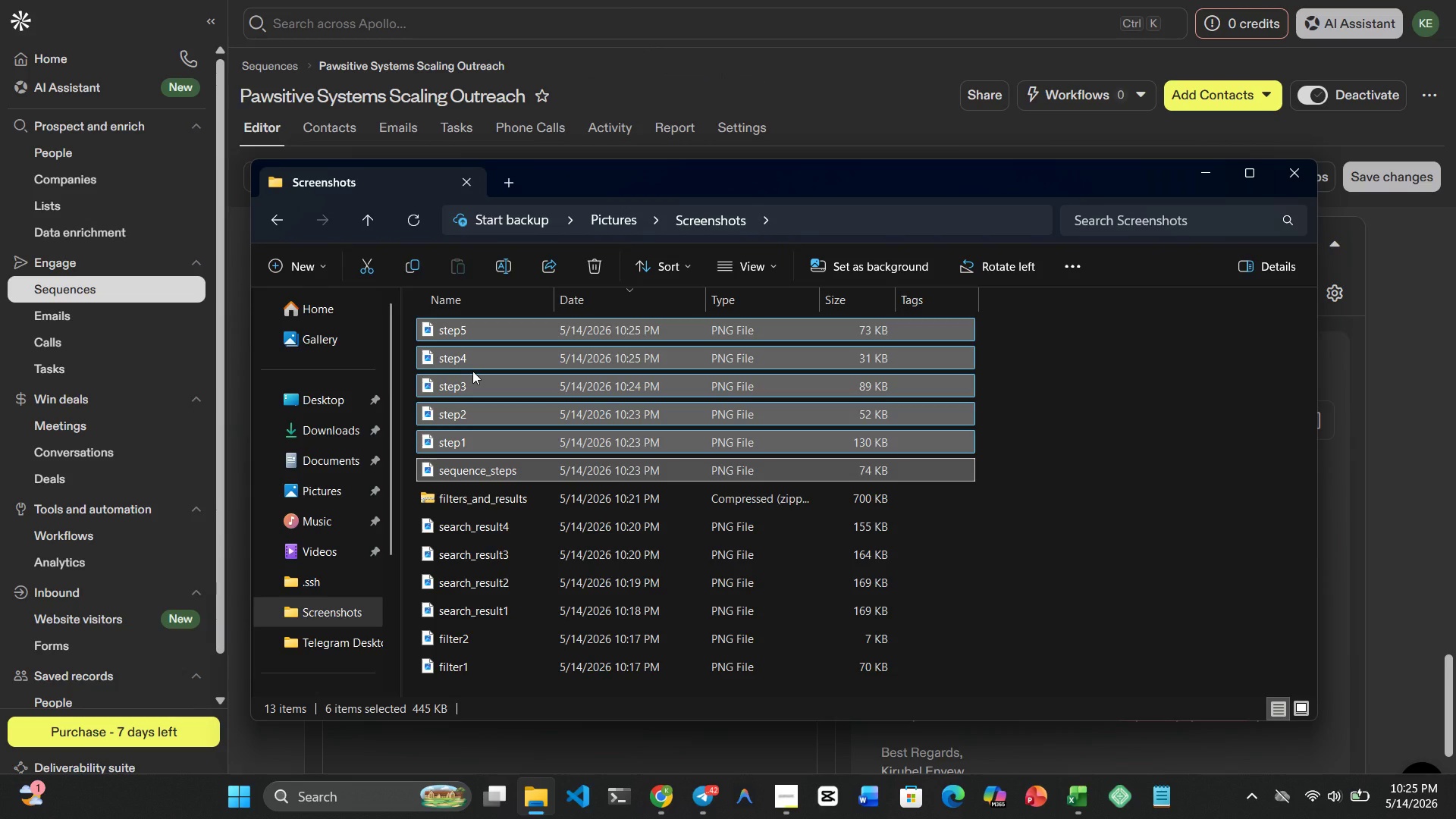 
right_click([472, 371])
 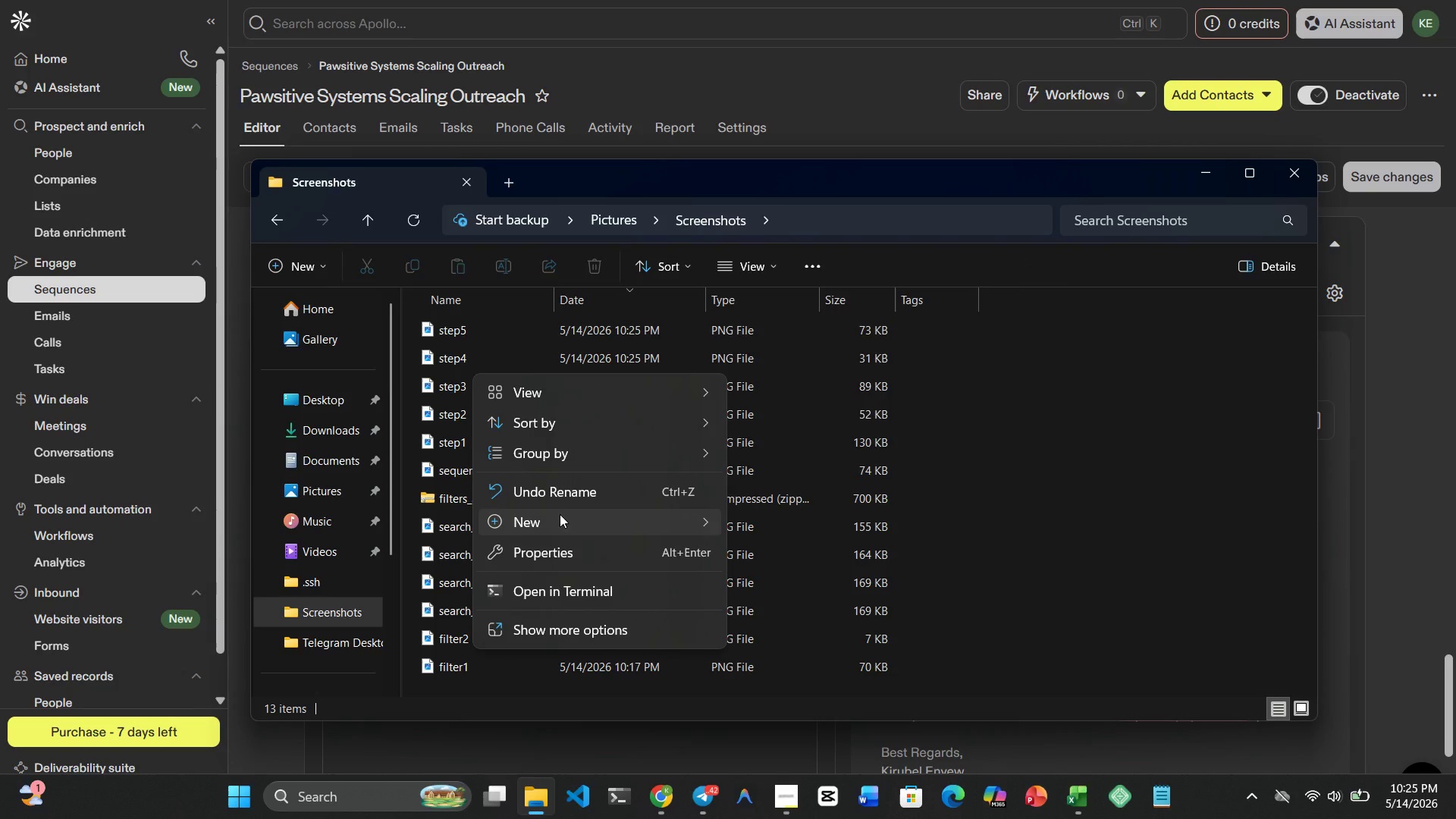 
left_click([478, 332])
 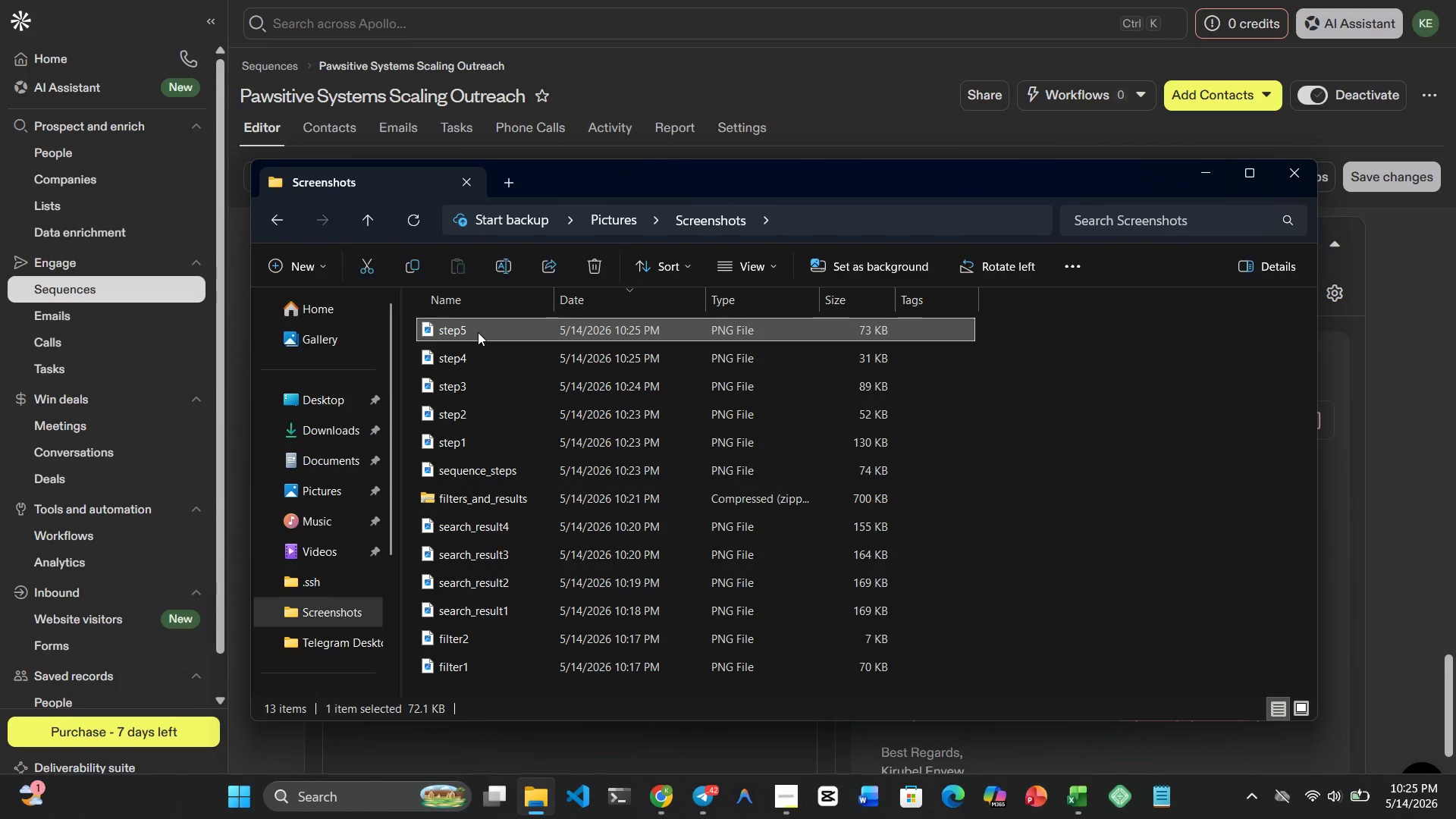 
key(Shift+ArrowDown)
 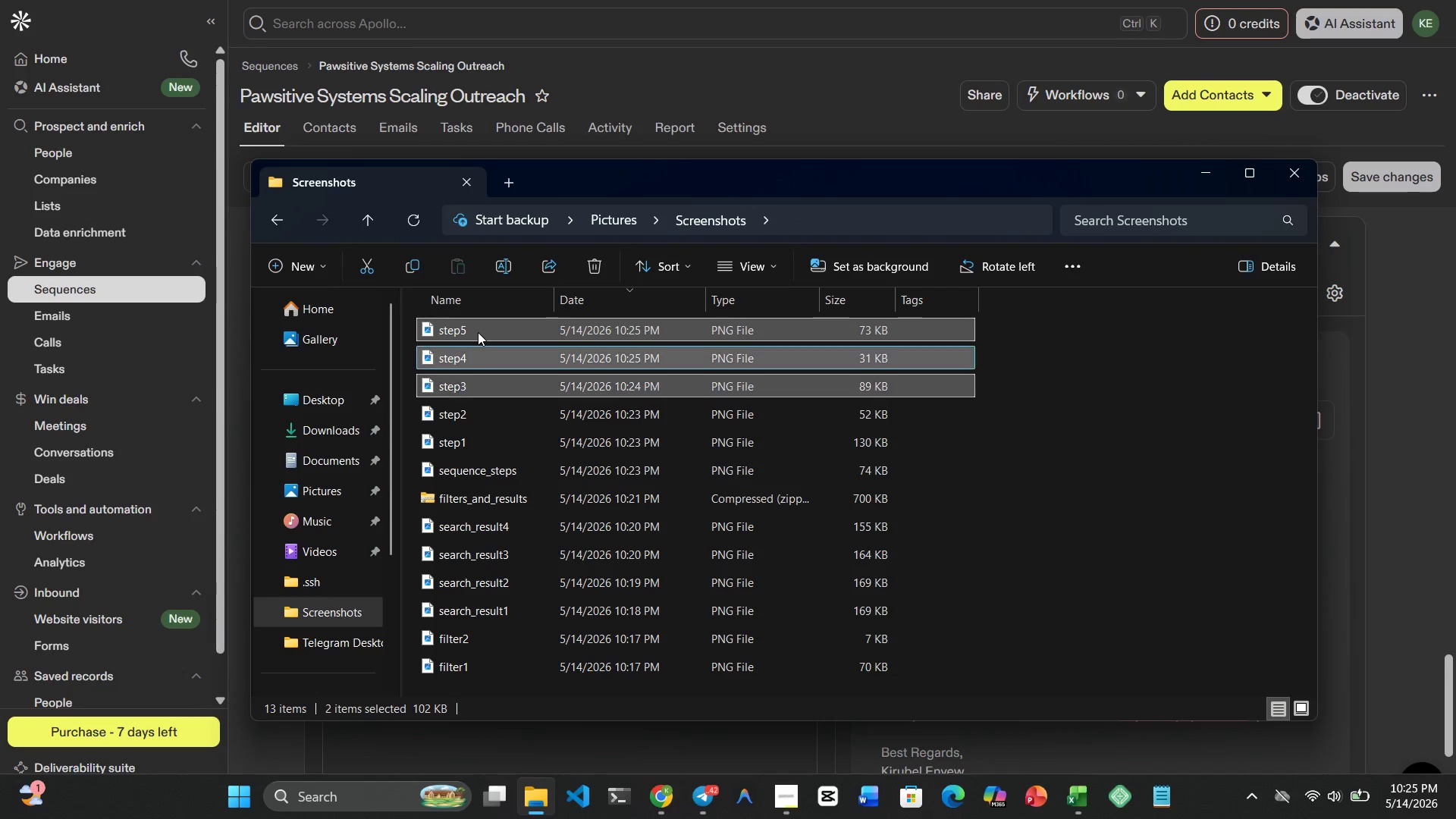 
key(Shift+ArrowDown)
 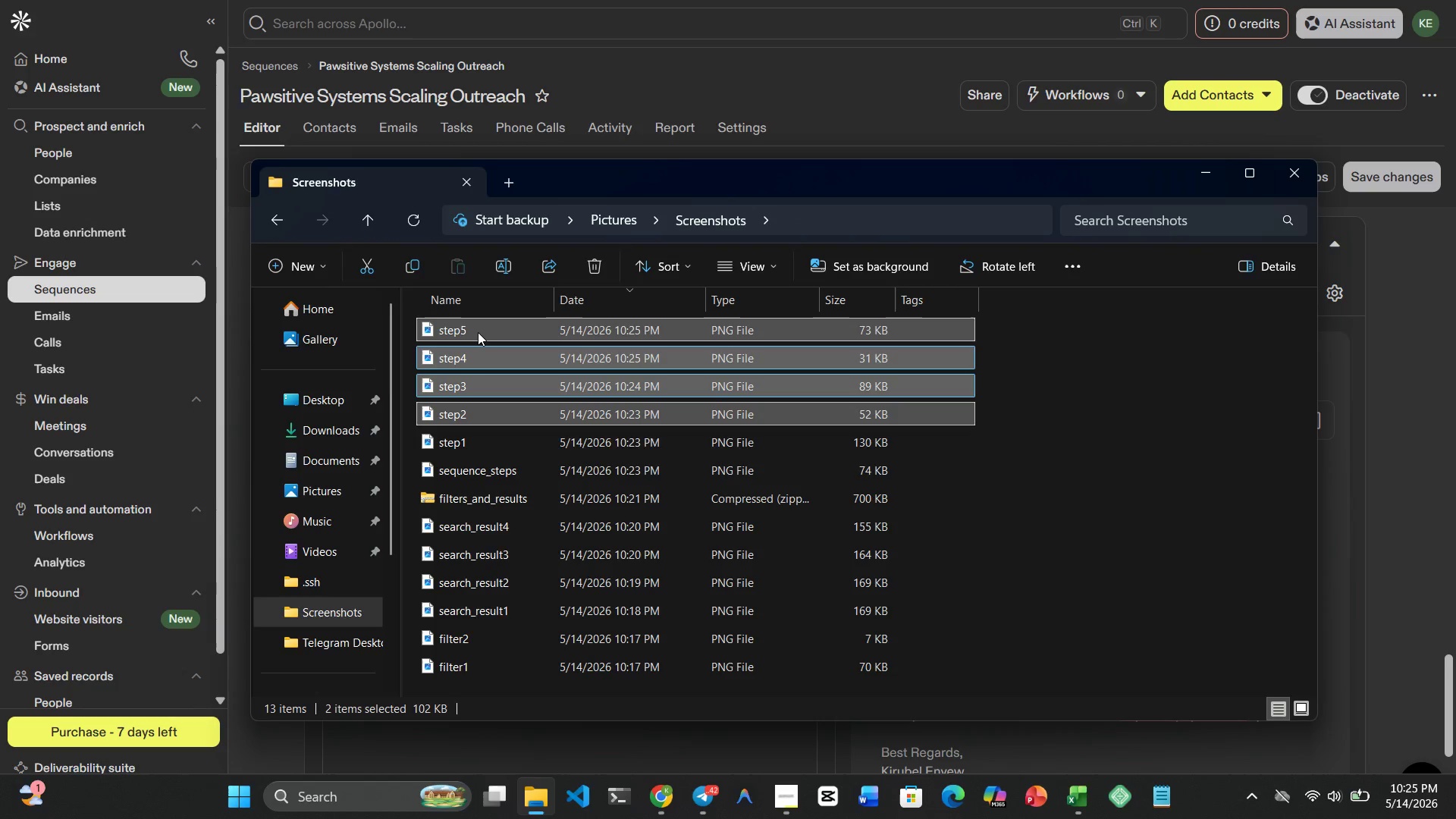 
key(Shift+ArrowDown)
 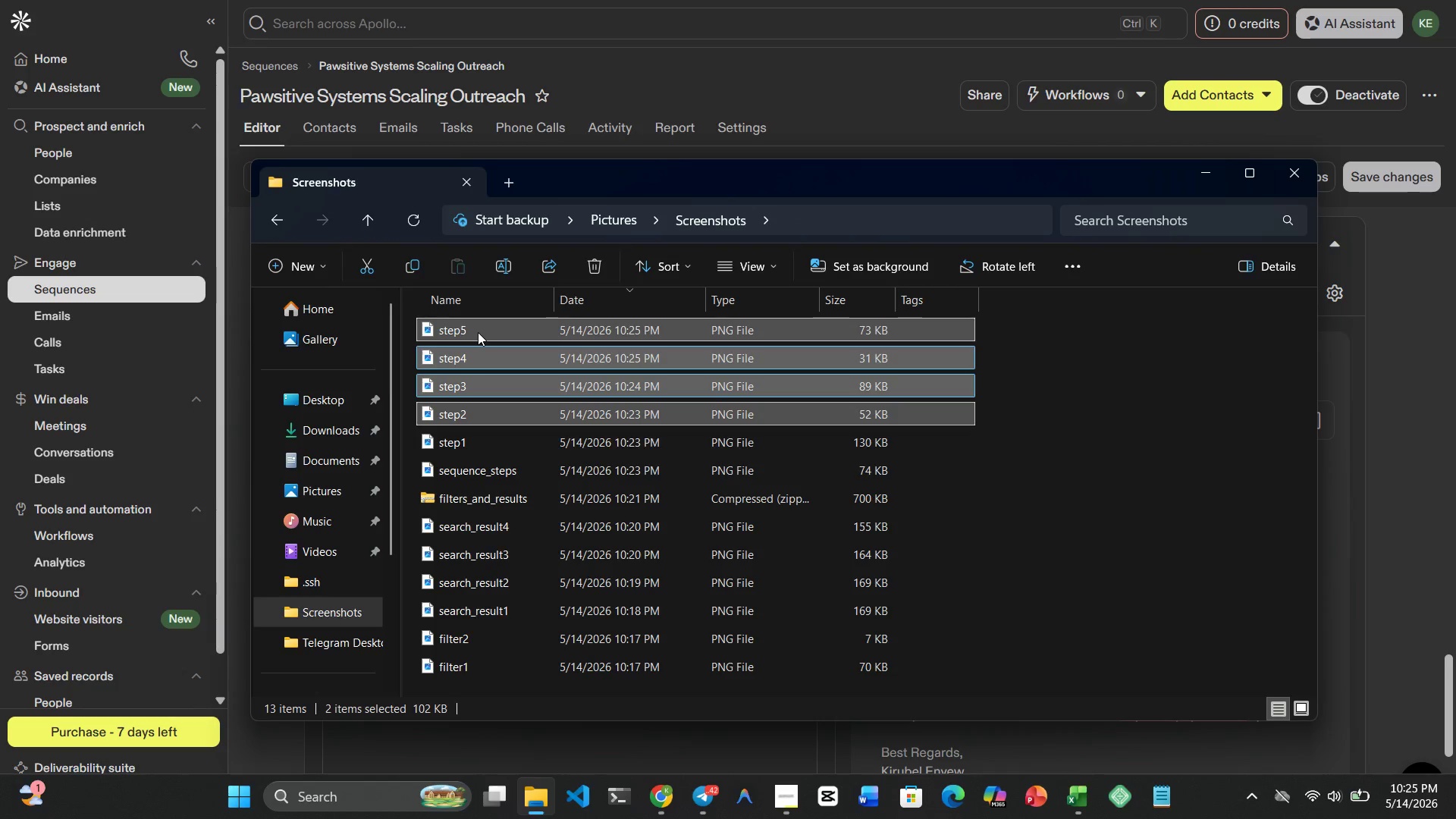 
key(Shift+ArrowDown)
 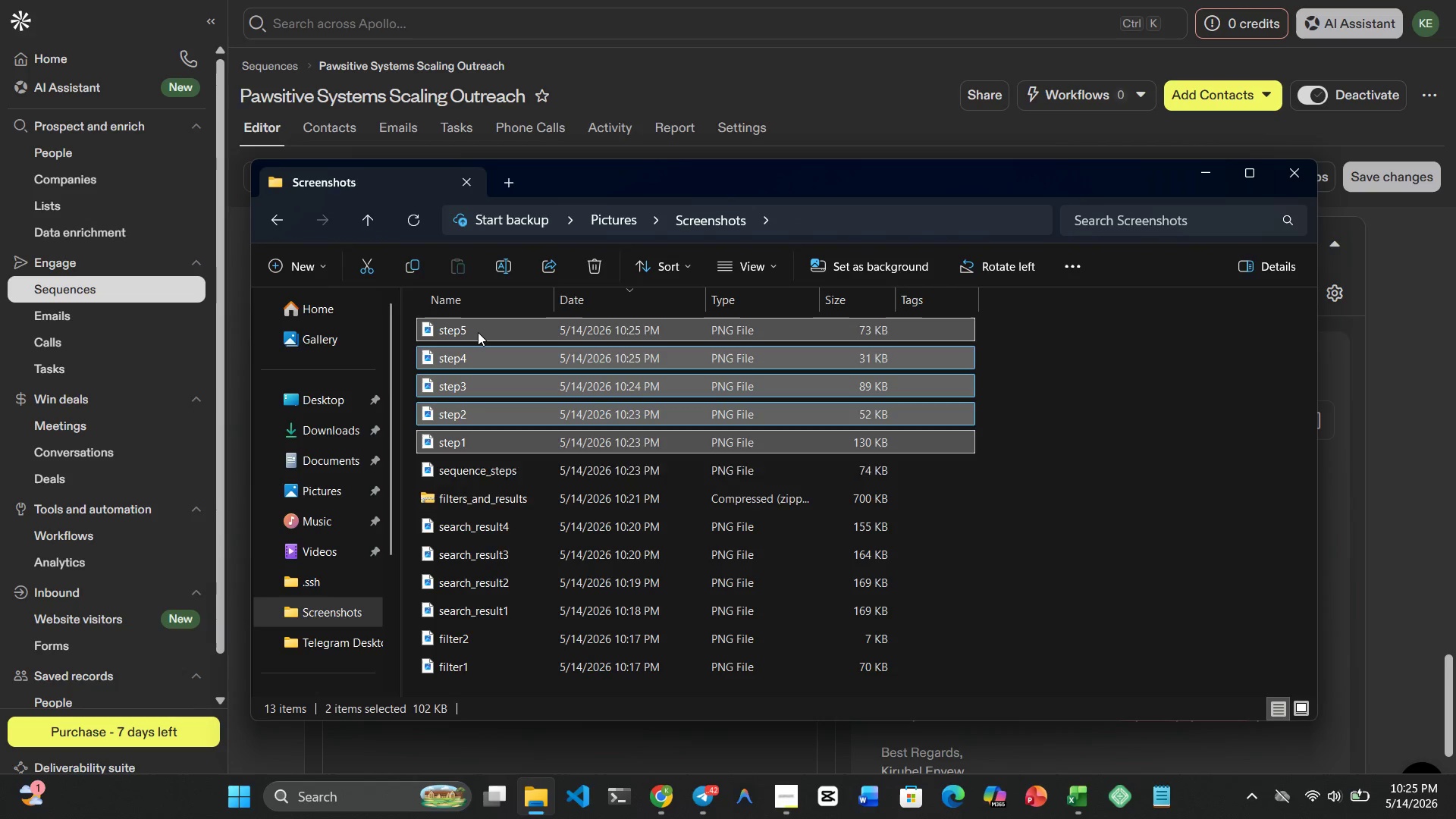 
key(Shift+ArrowDown)
 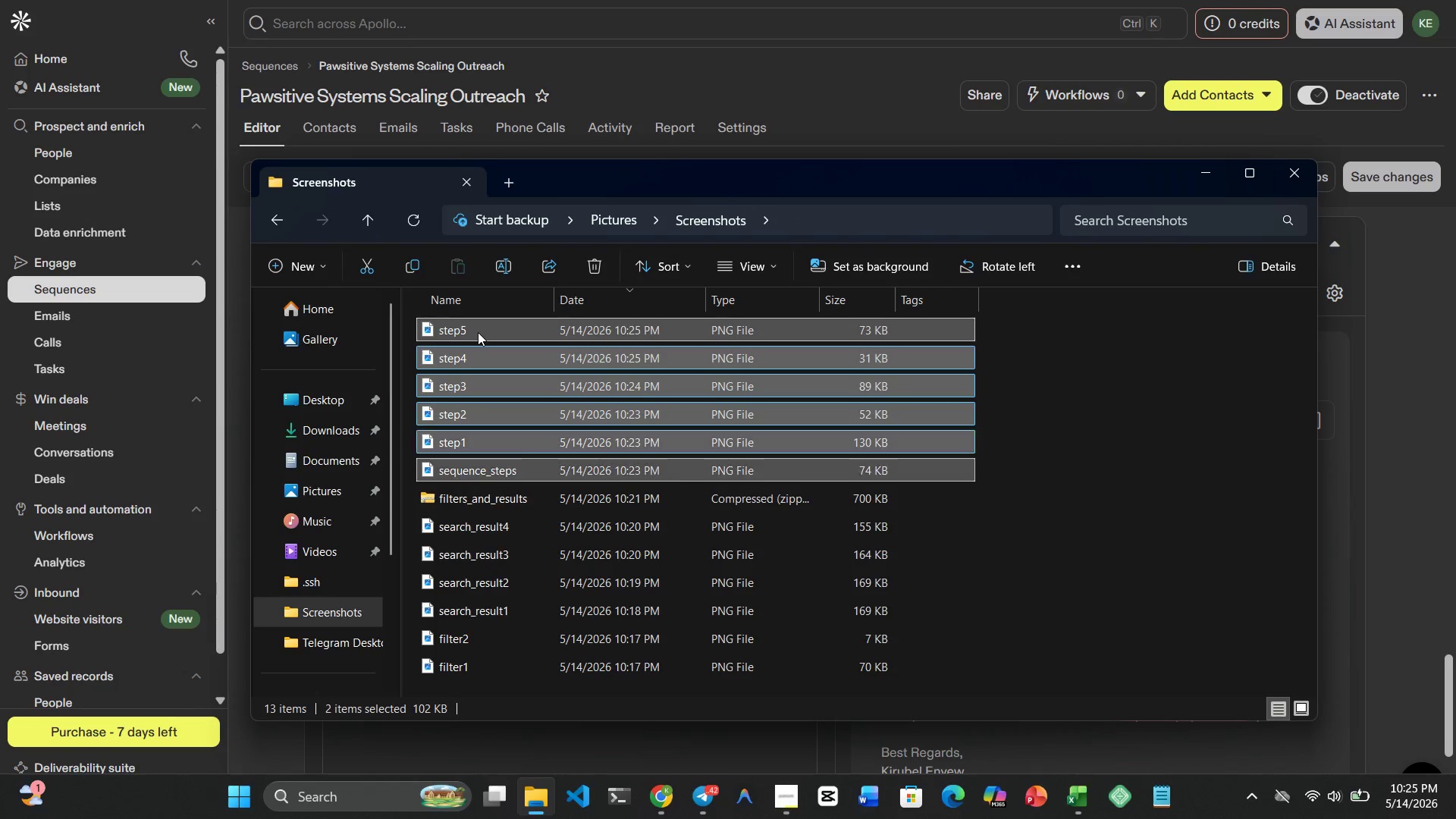 
key(Shift+ArrowDown)